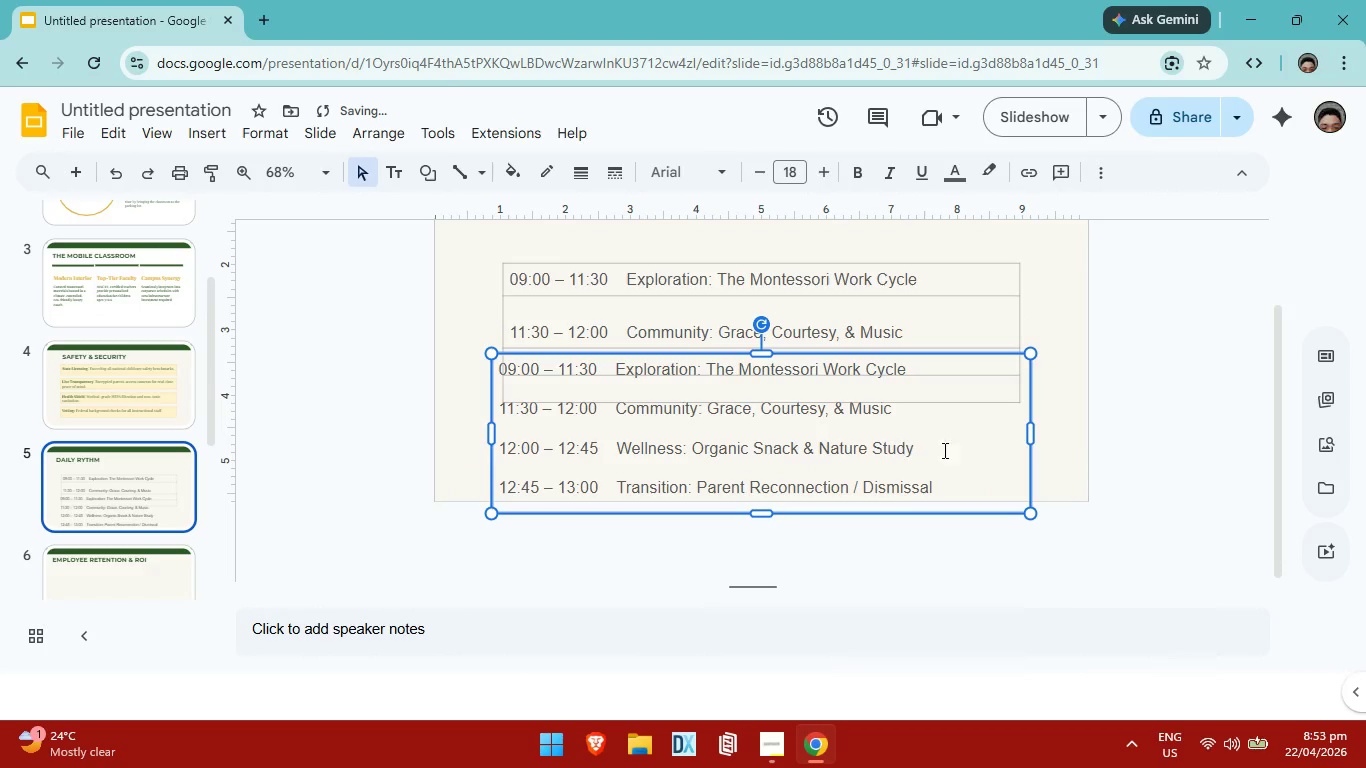 
left_click([946, 450])
 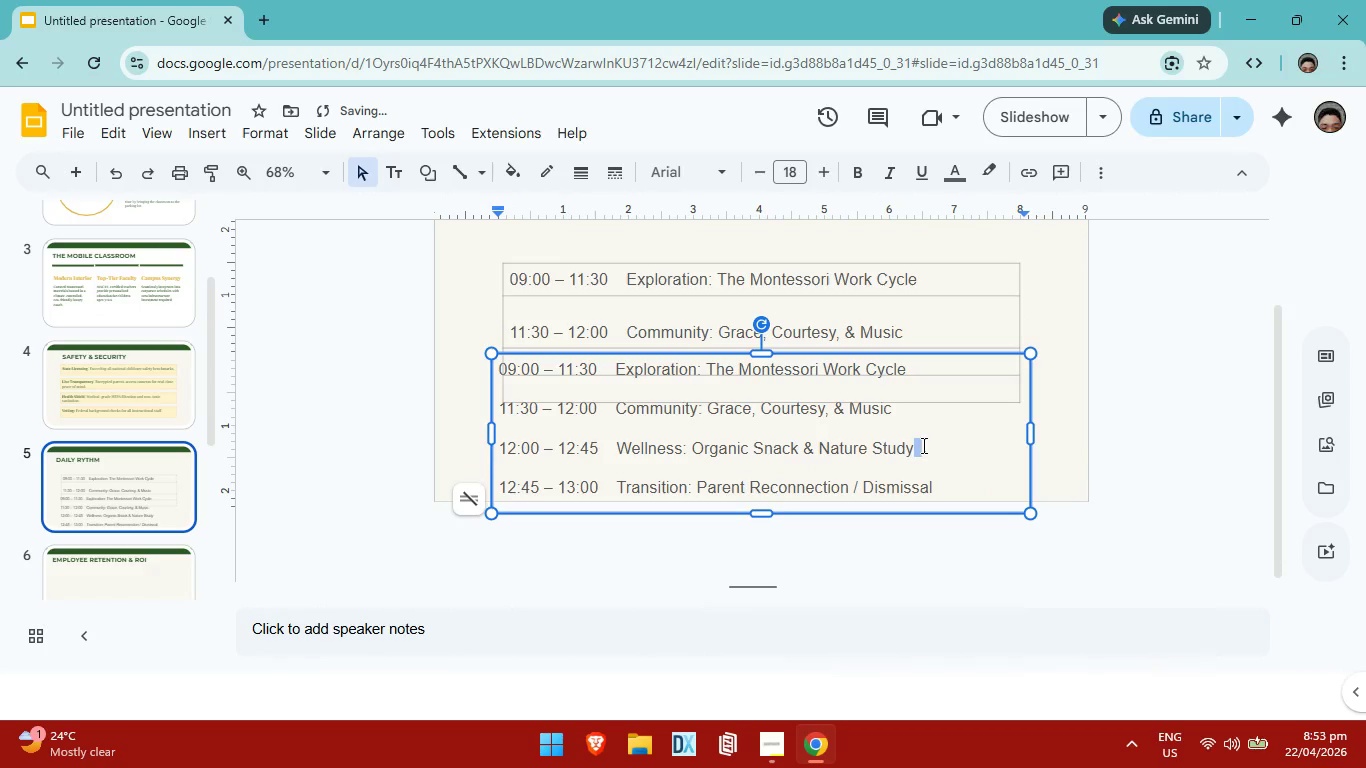 
left_click_drag(start_coordinate=[922, 445], to_coordinate=[561, 444])
 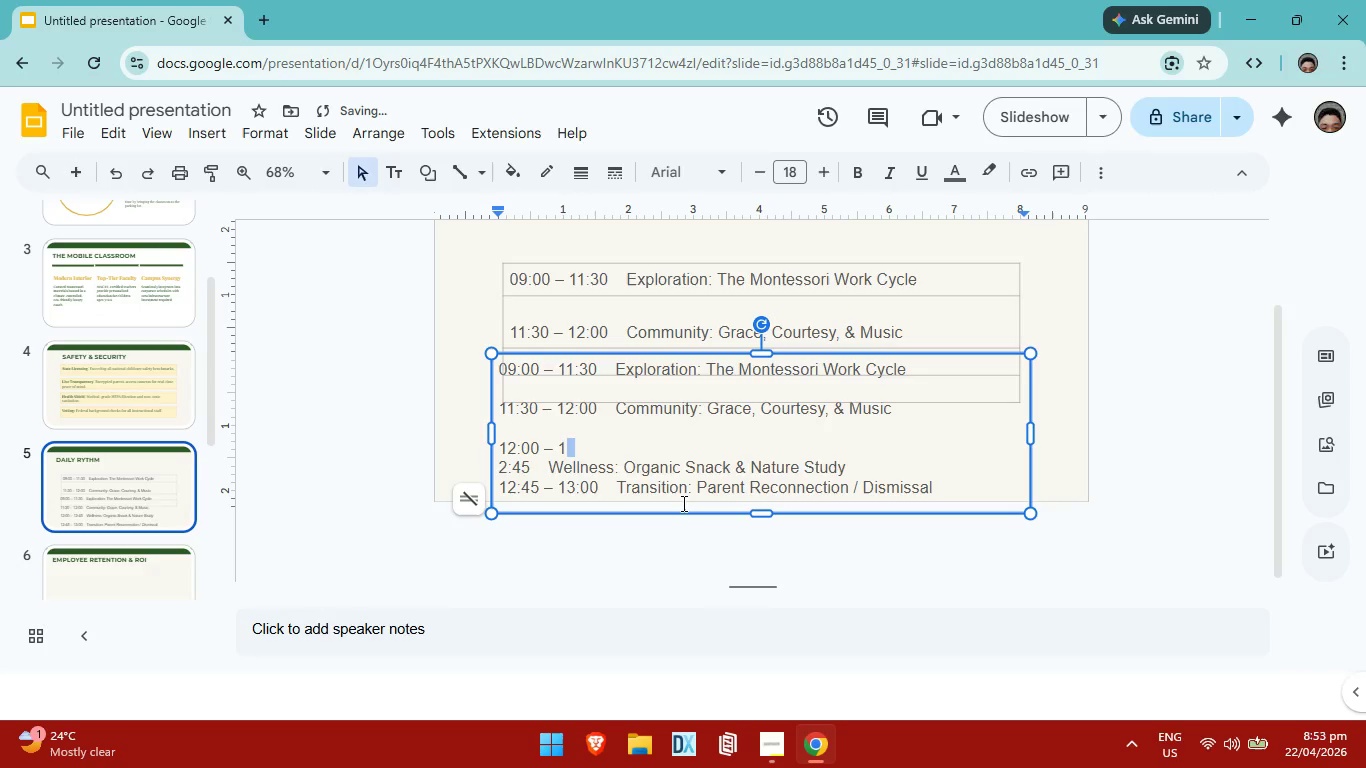 
key(Control+ControlLeft)
 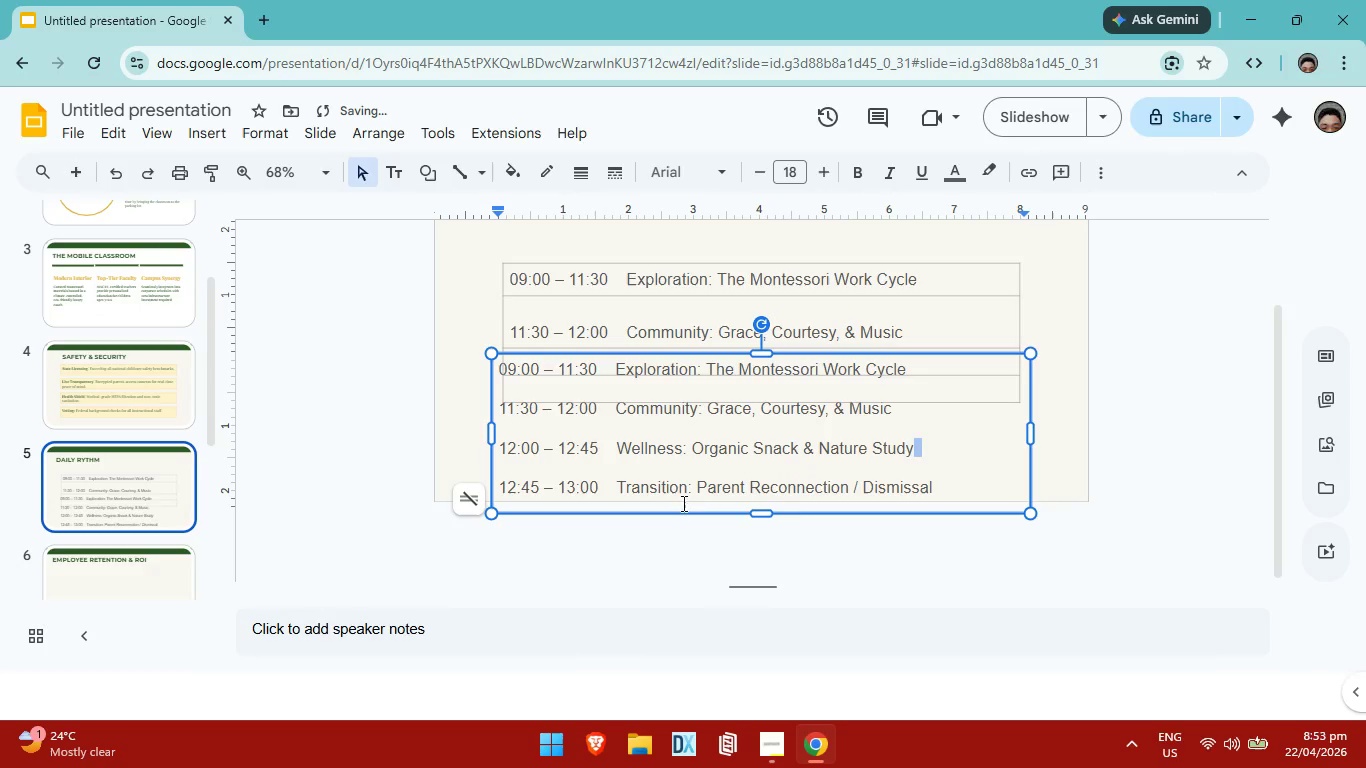 
key(Control+Z)
 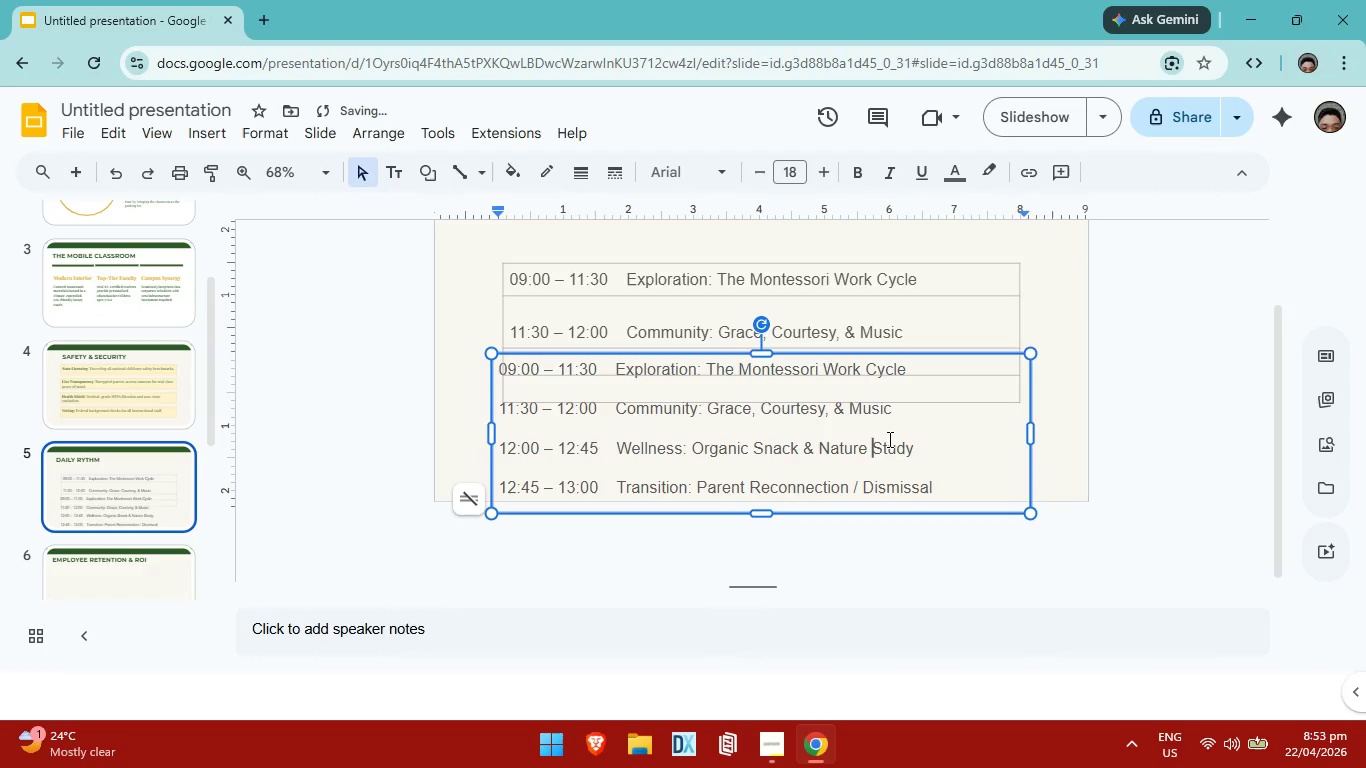 
double_click([911, 448])
 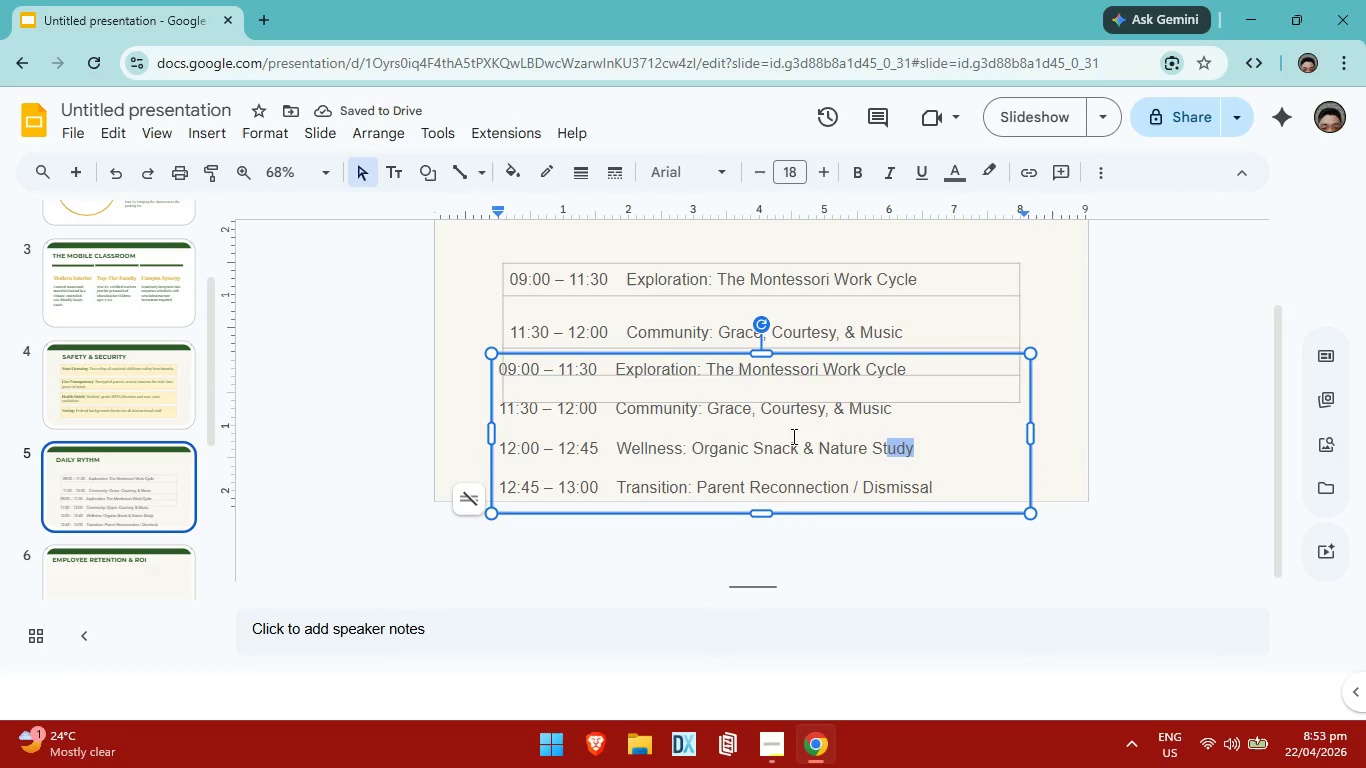 
left_click_drag(start_coordinate=[916, 448], to_coordinate=[500, 447])
 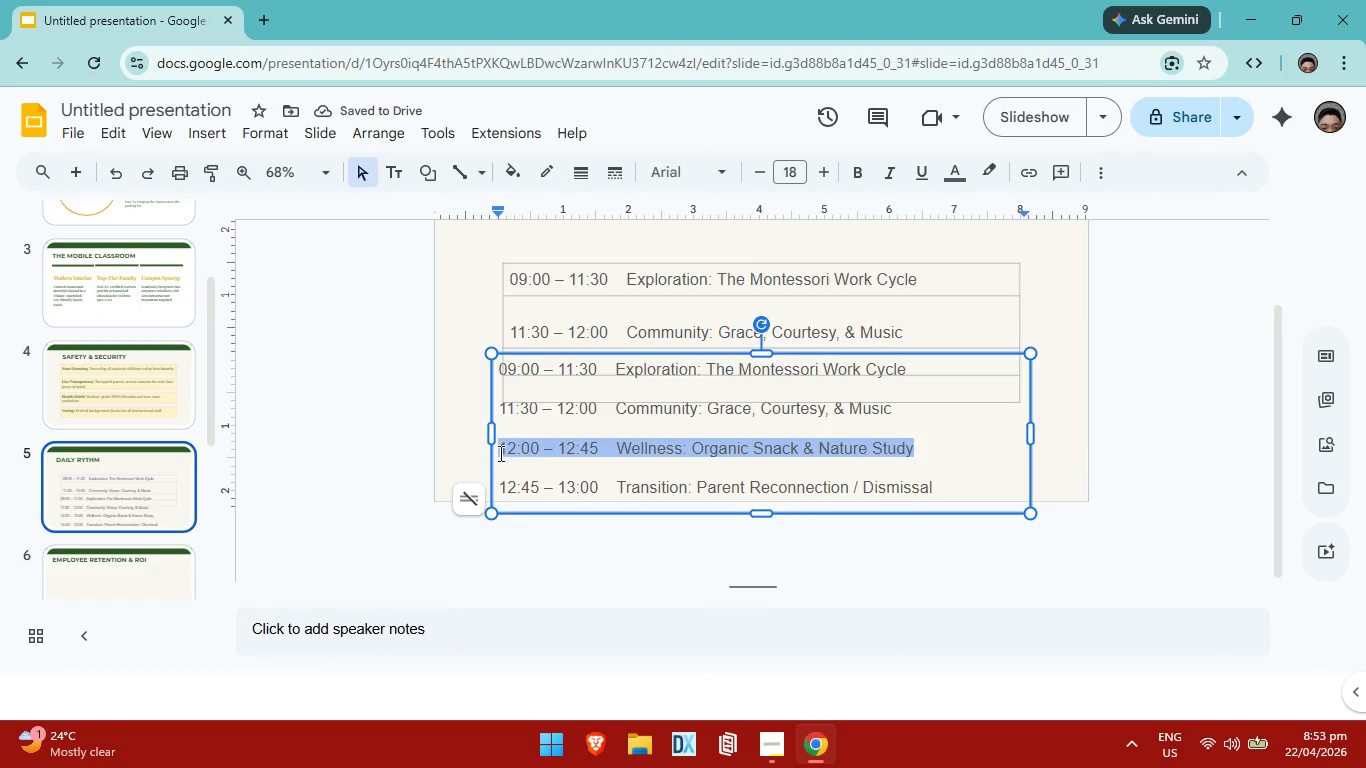 
key(Control+C)
 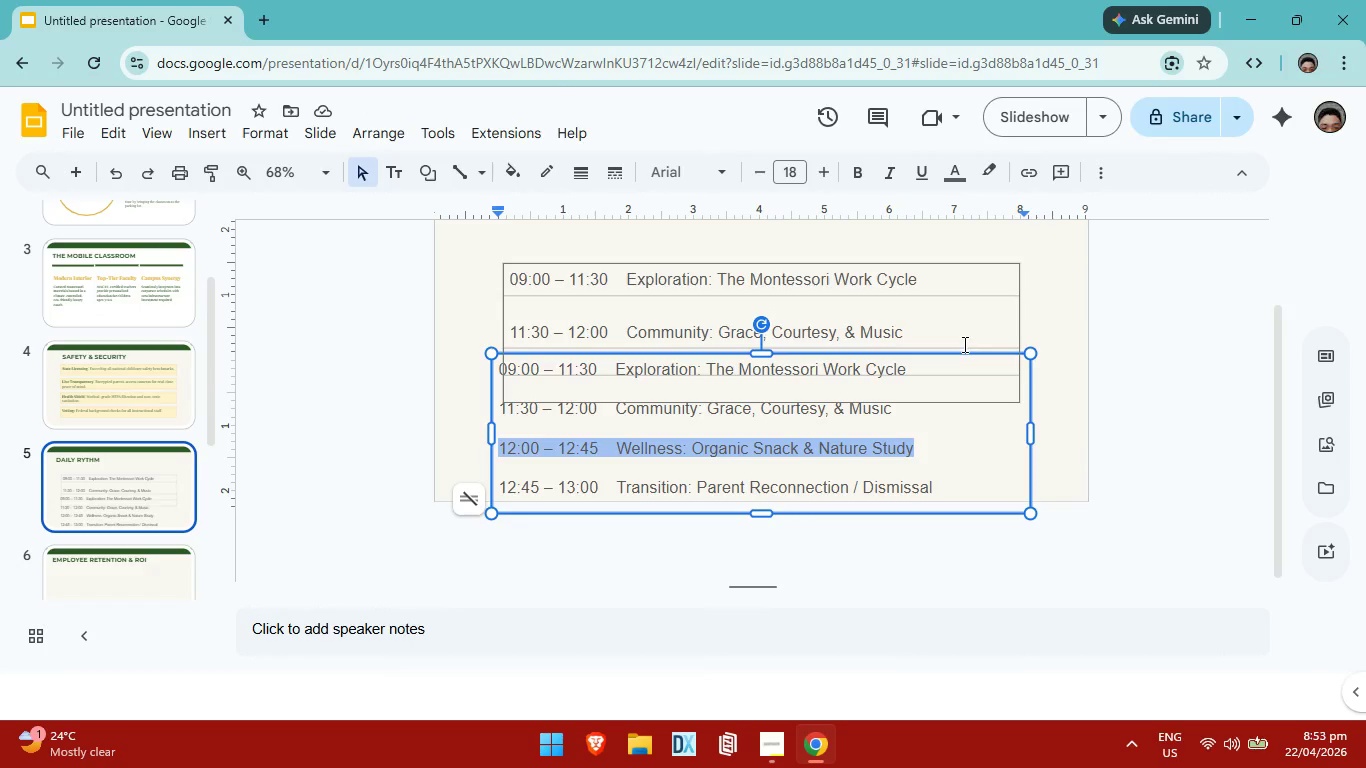 
left_click([1103, 337])
 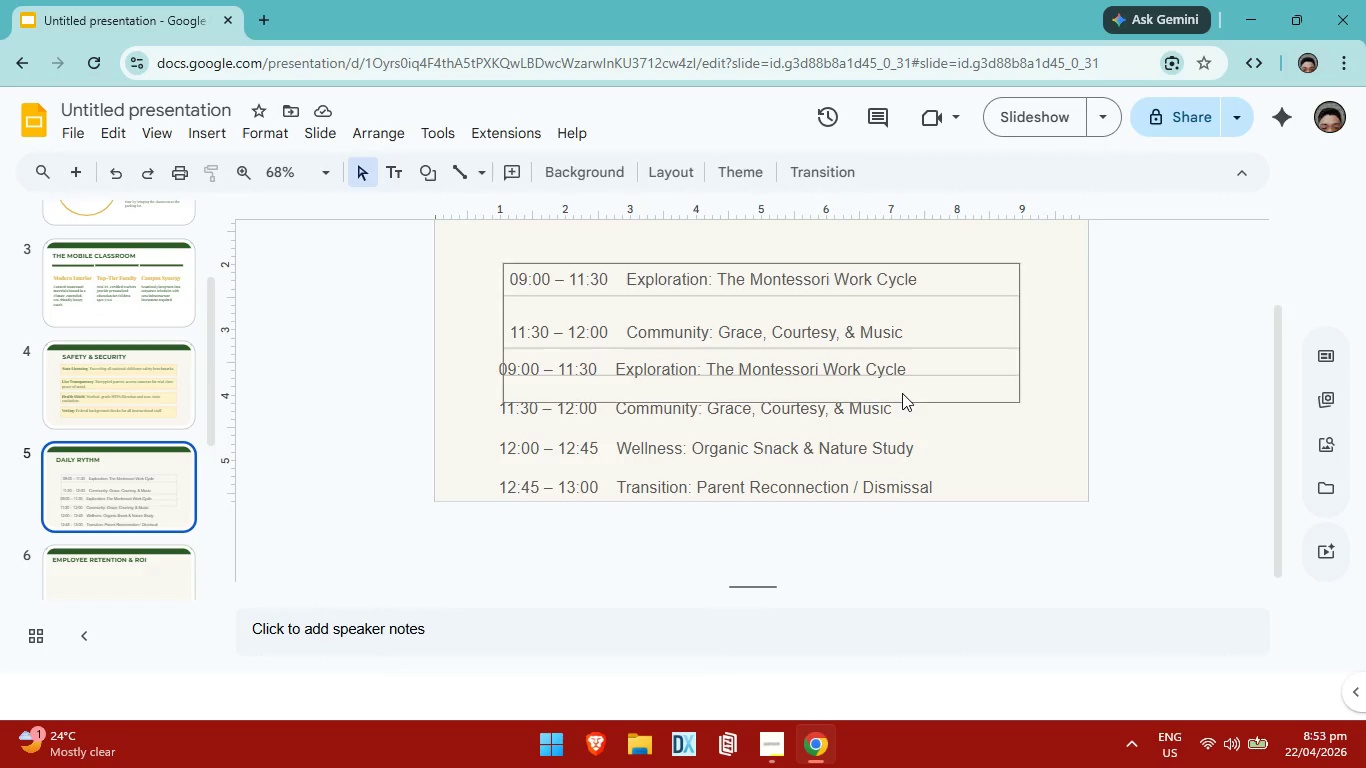 
left_click([902, 393])
 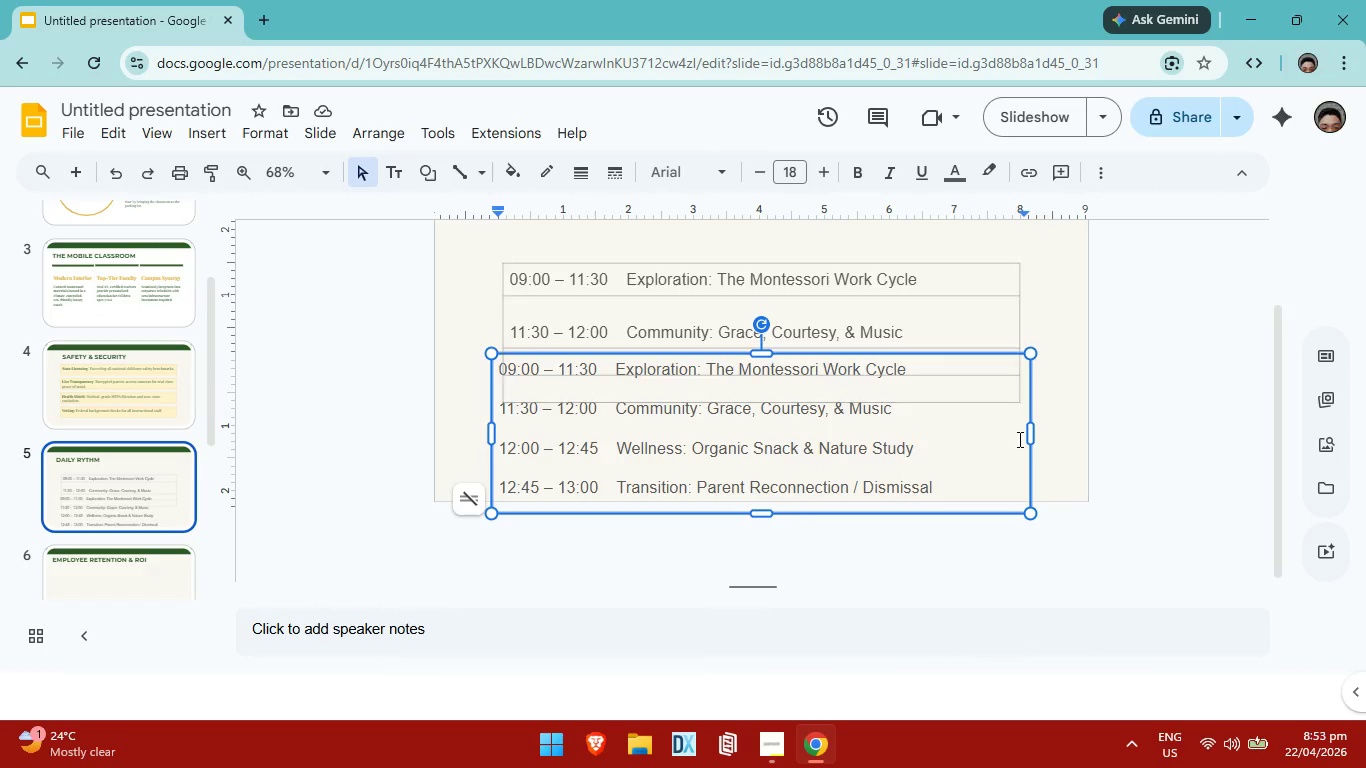 
left_click_drag(start_coordinate=[1033, 396], to_coordinate=[1016, 486])
 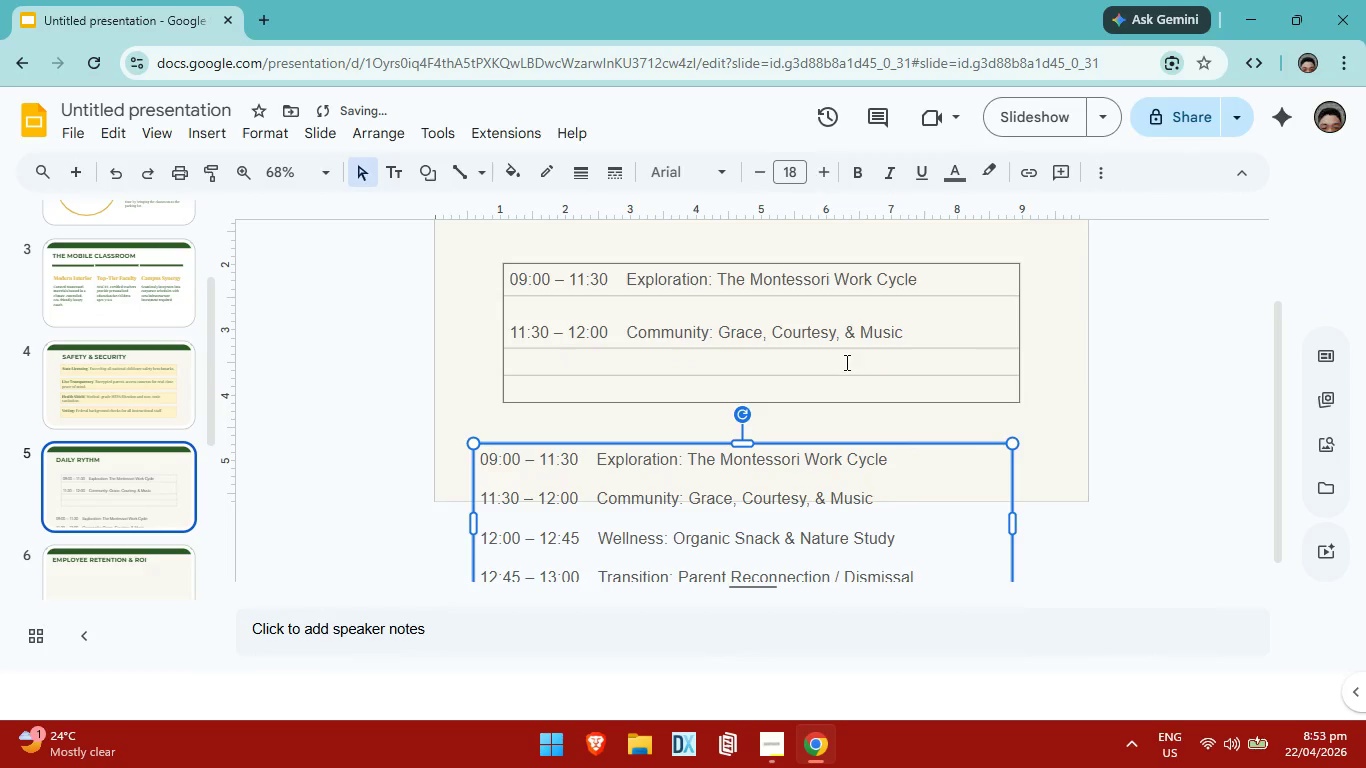 
left_click([845, 362])
 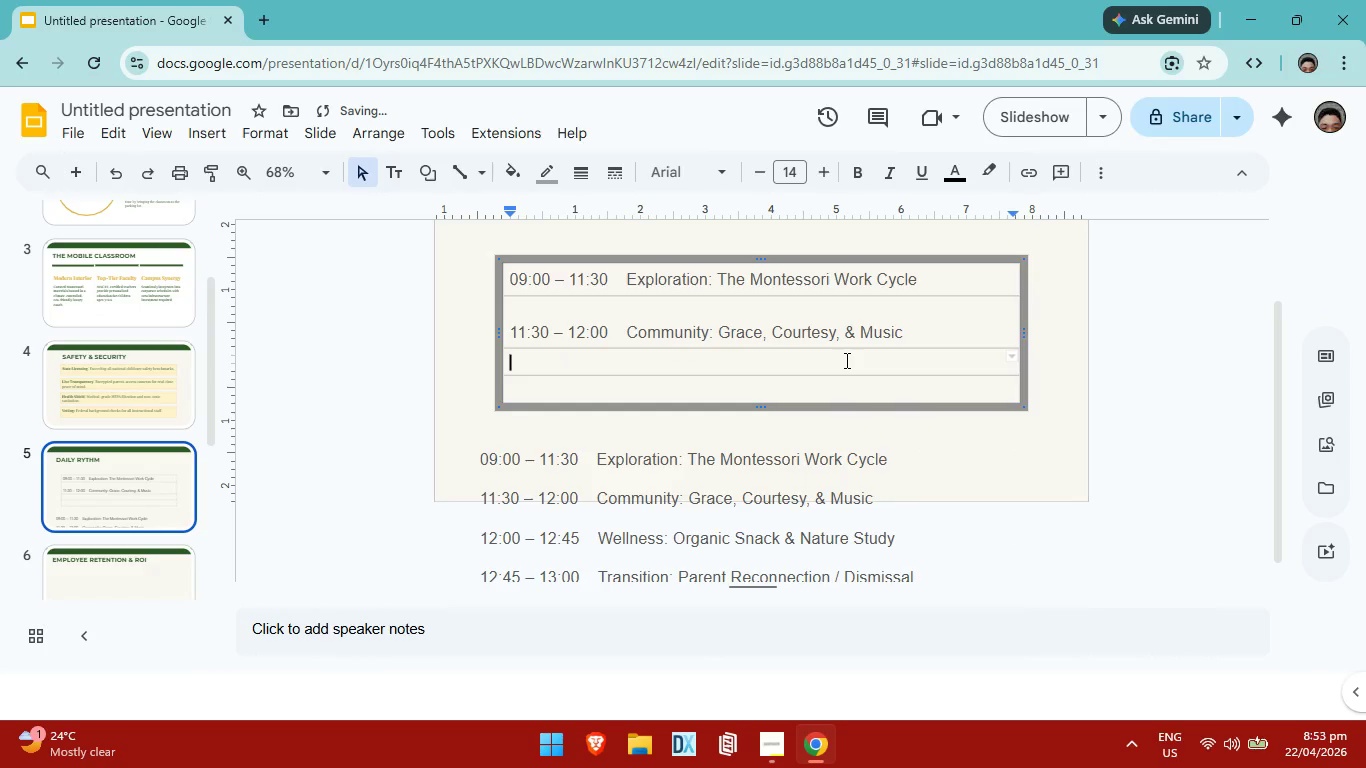 
key(Control+V)
 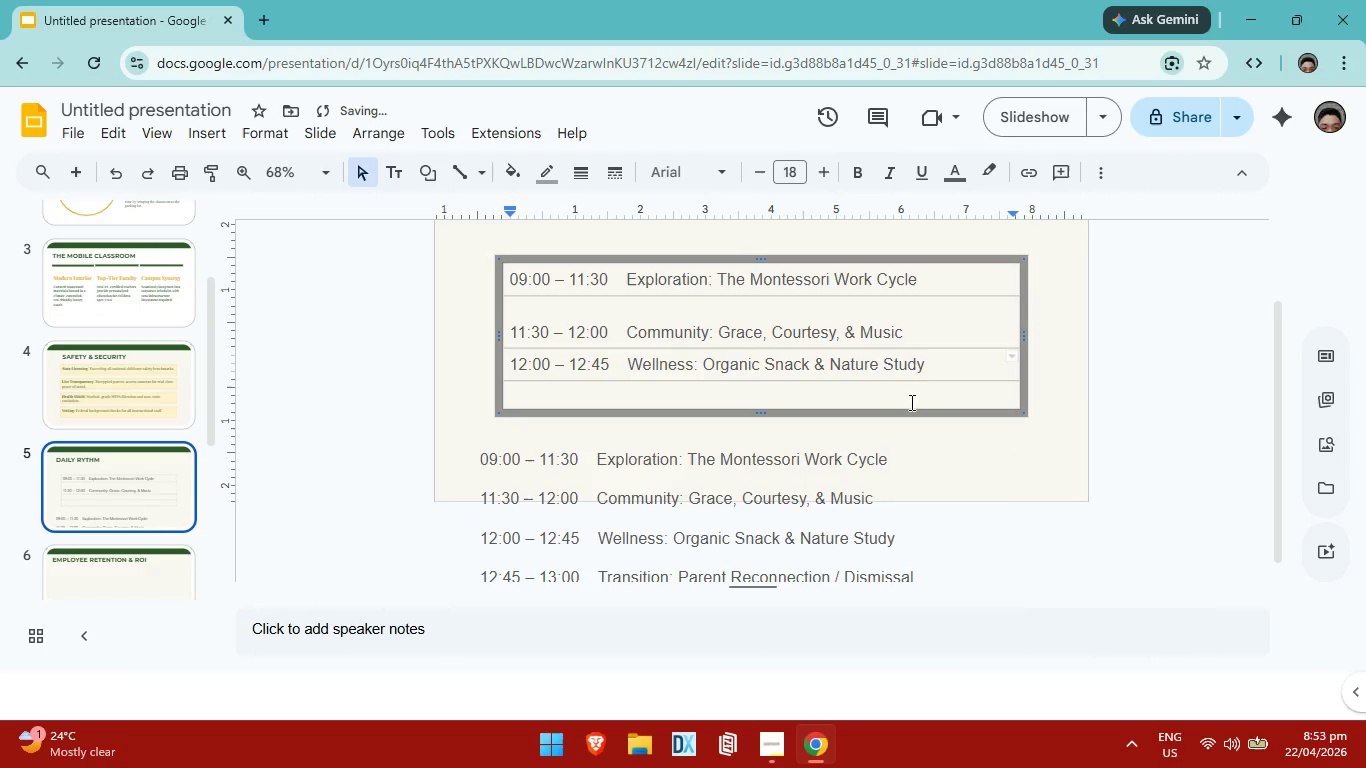 
left_click([912, 399])
 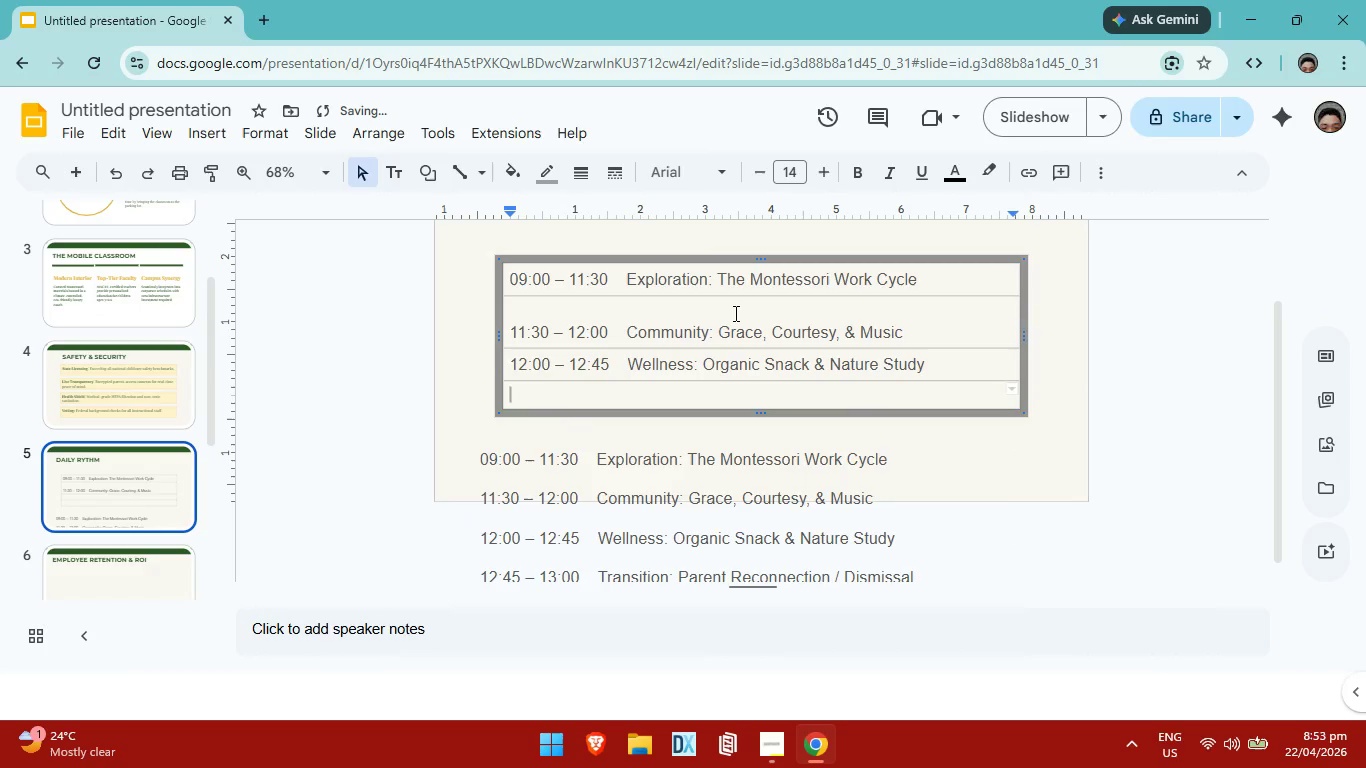 
left_click([734, 313])
 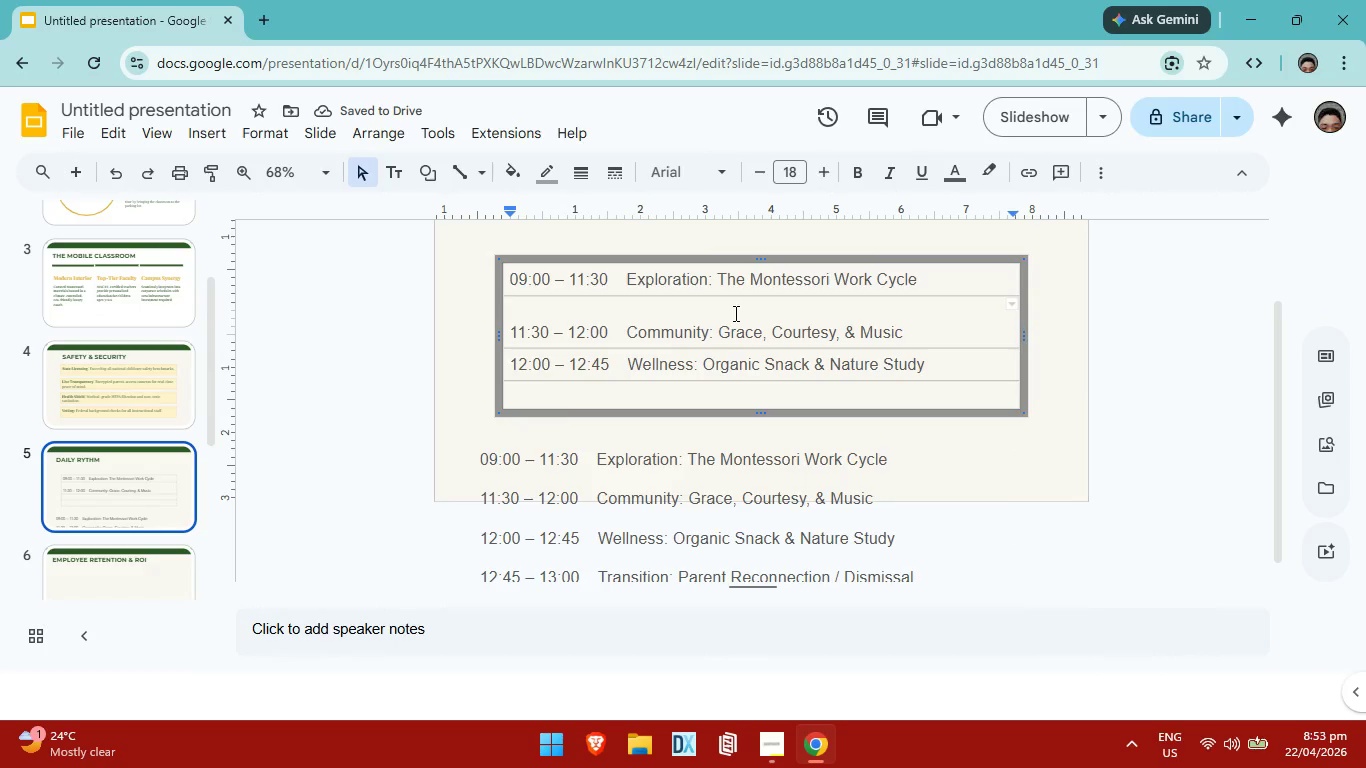 
key(Backspace)
 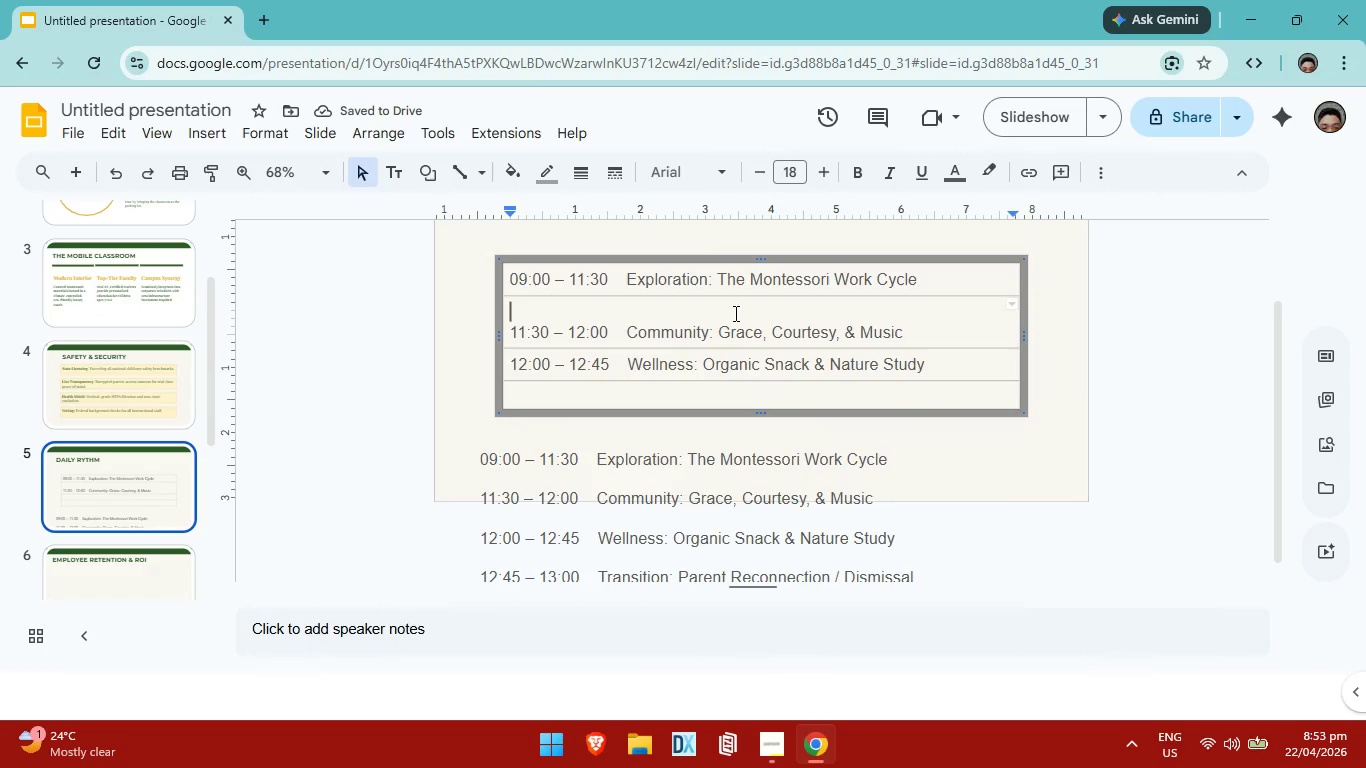 
key(Backspace)
 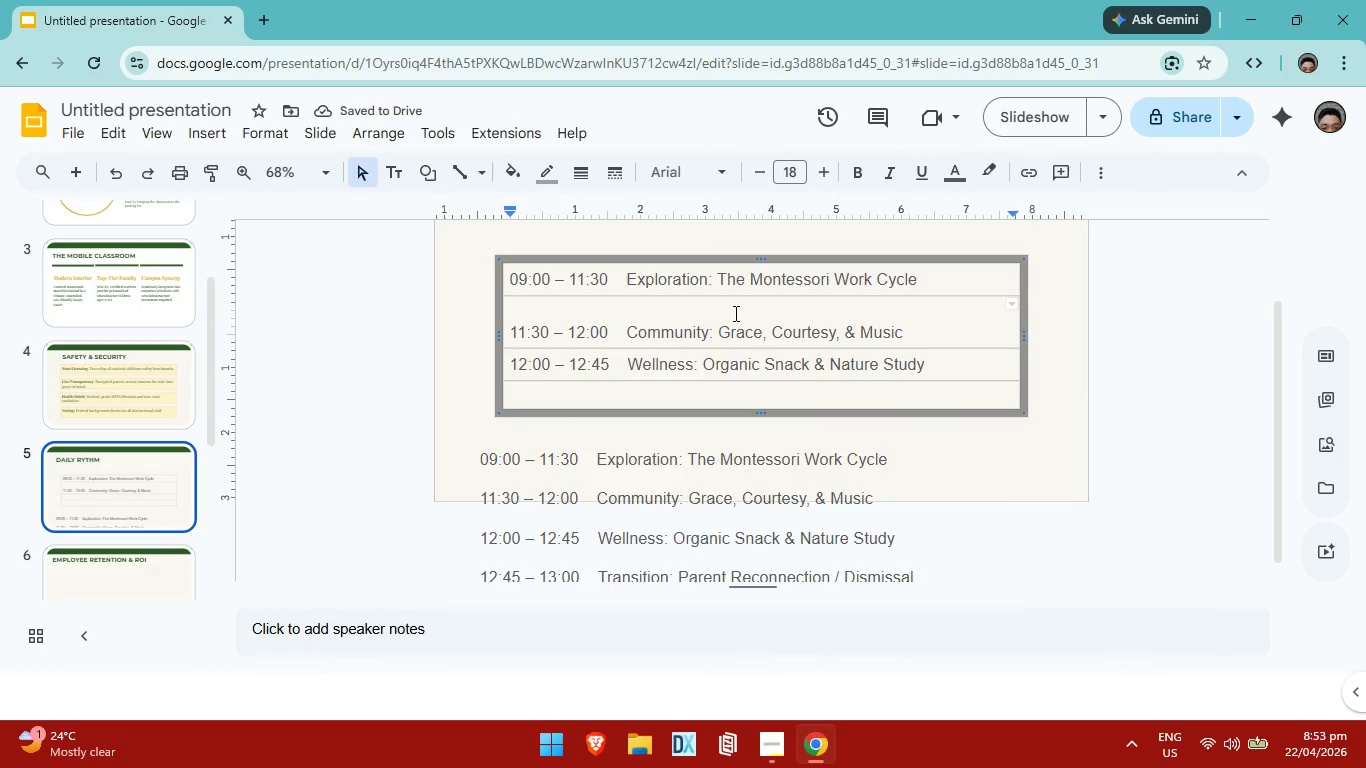 
key(Backspace)
 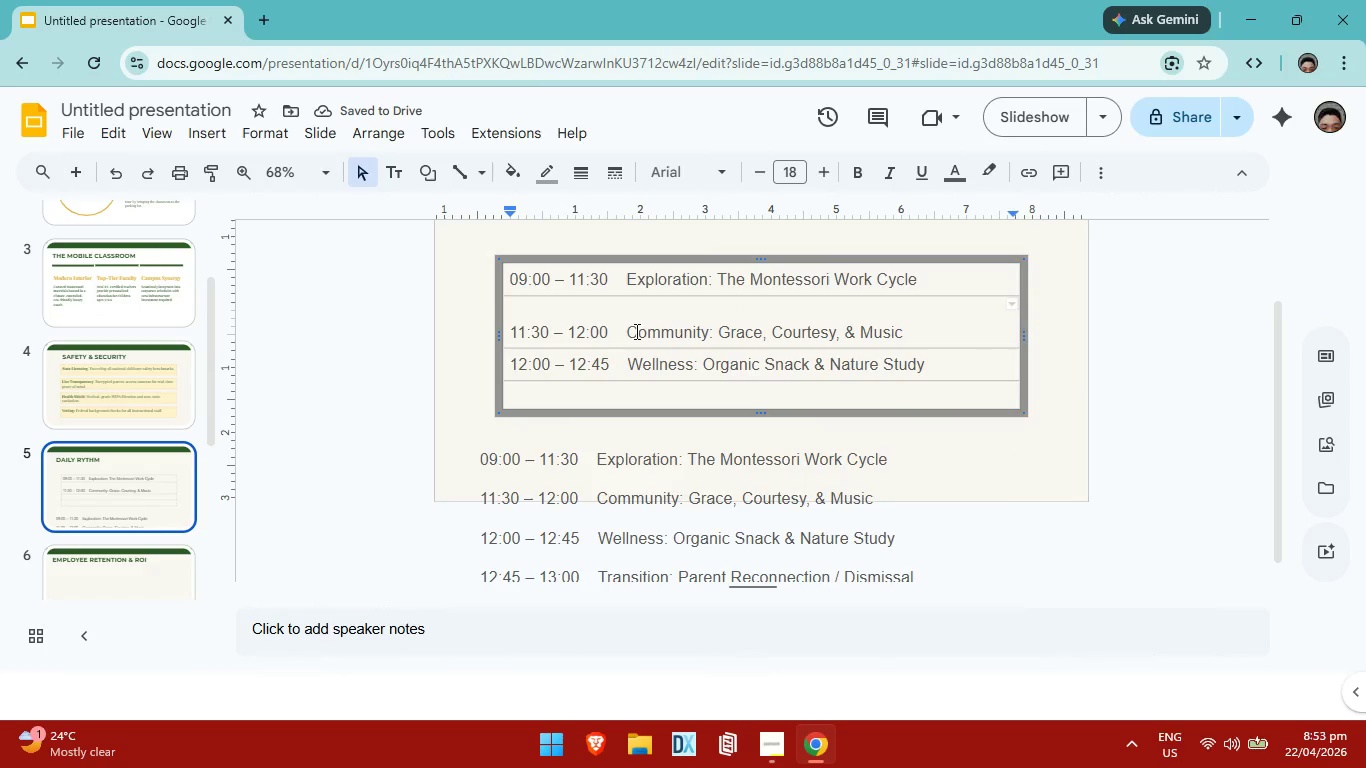 
key(Backspace)
 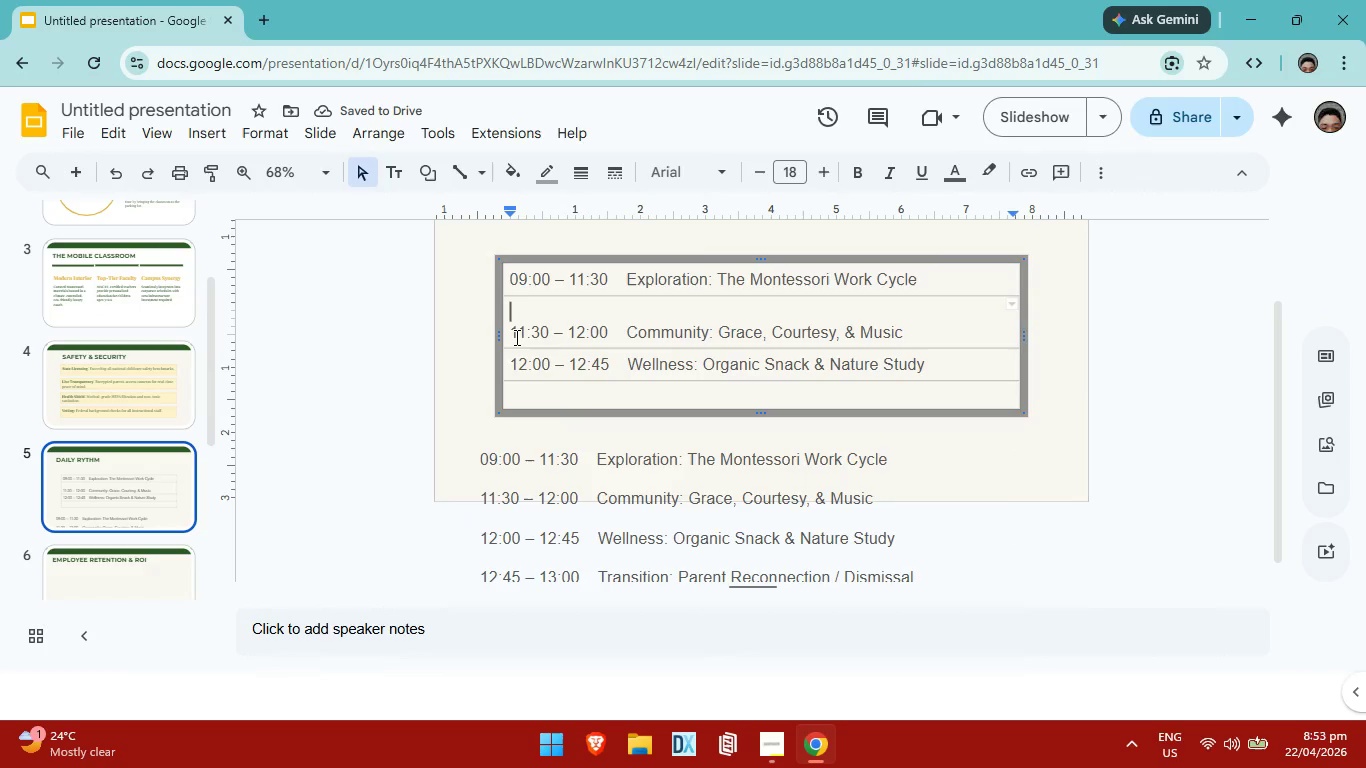 
left_click_drag(start_coordinate=[514, 337], to_coordinate=[514, 329])
 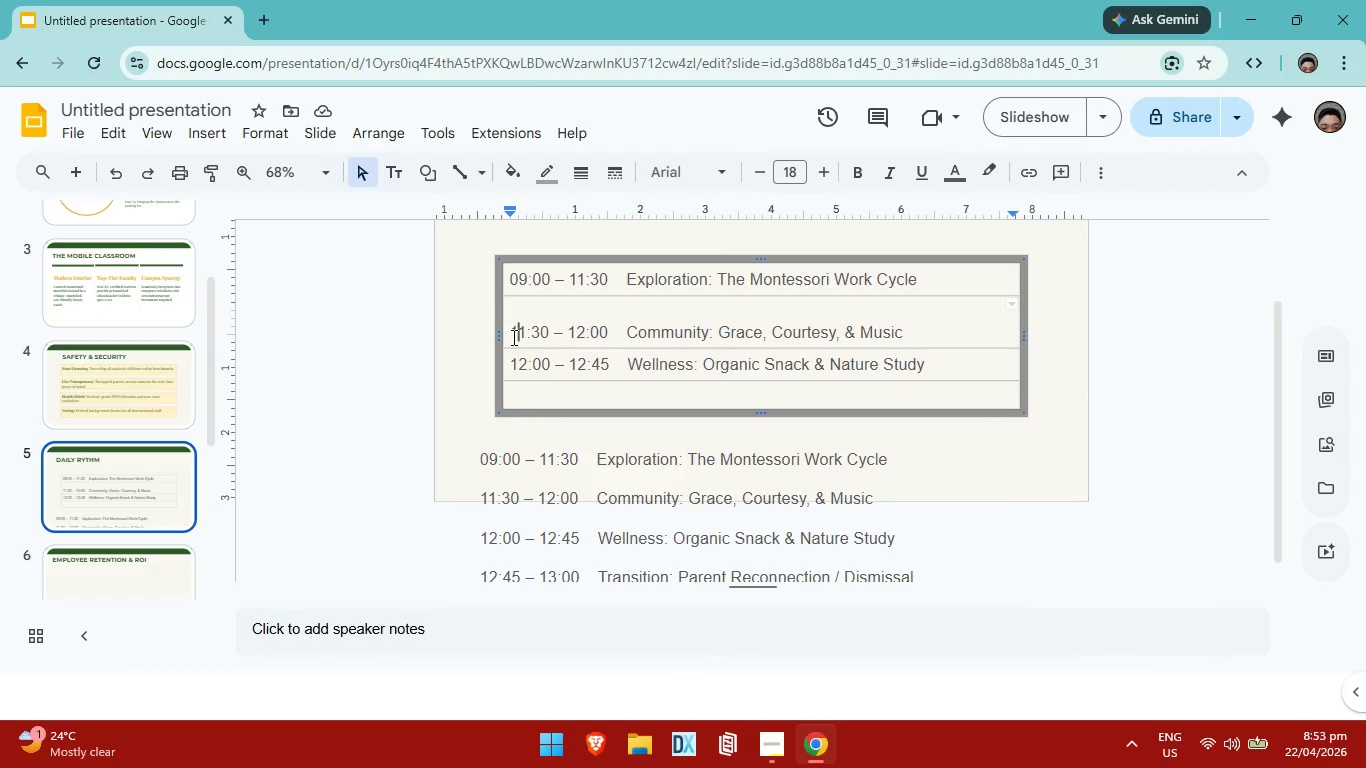 
key(ArrowLeft)
 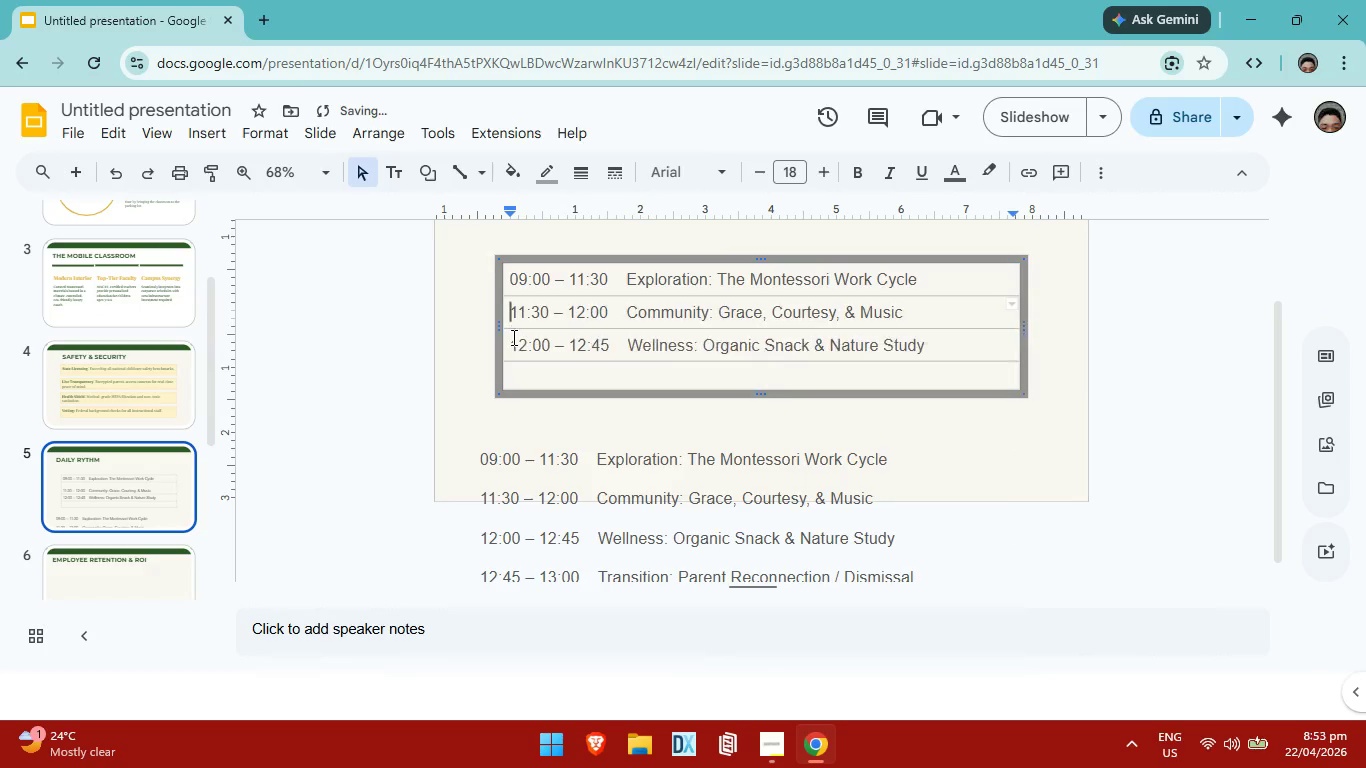 
key(Backspace)
 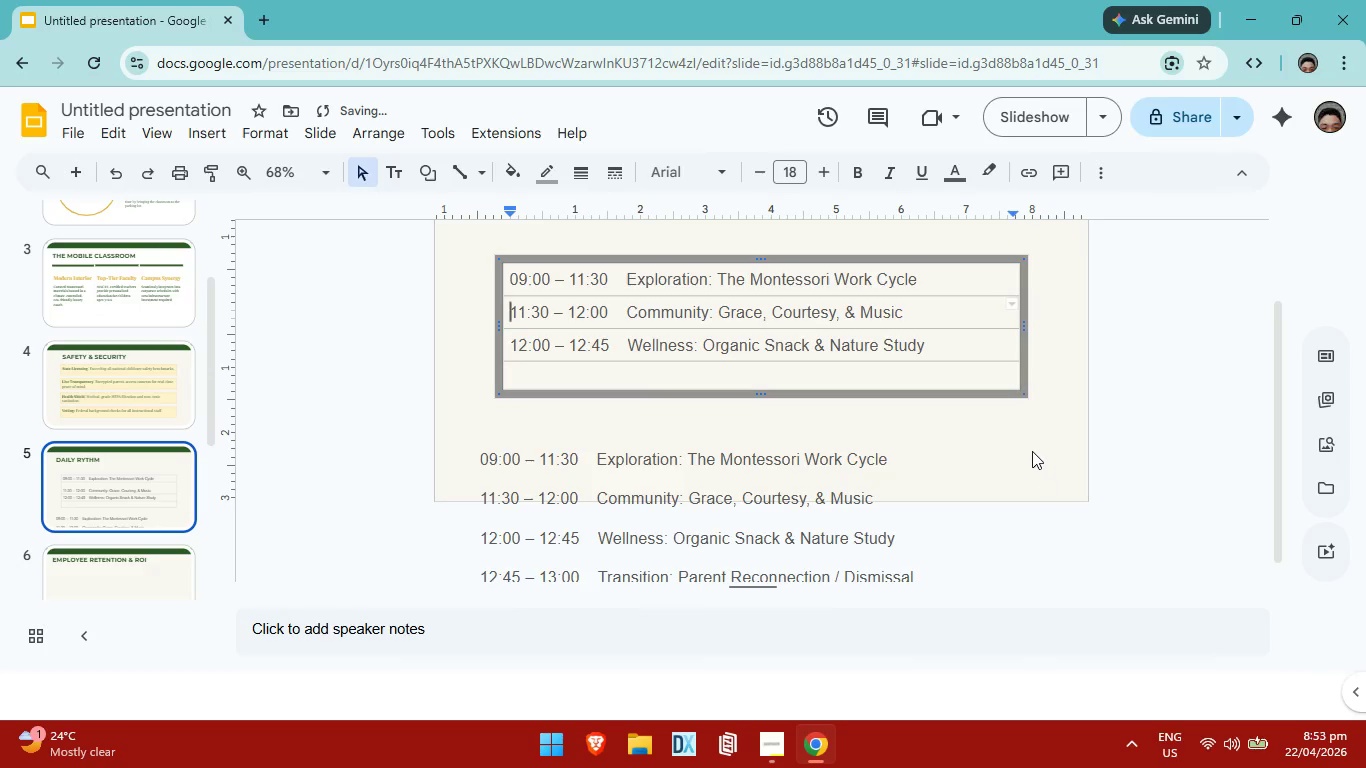 
left_click([1043, 437])
 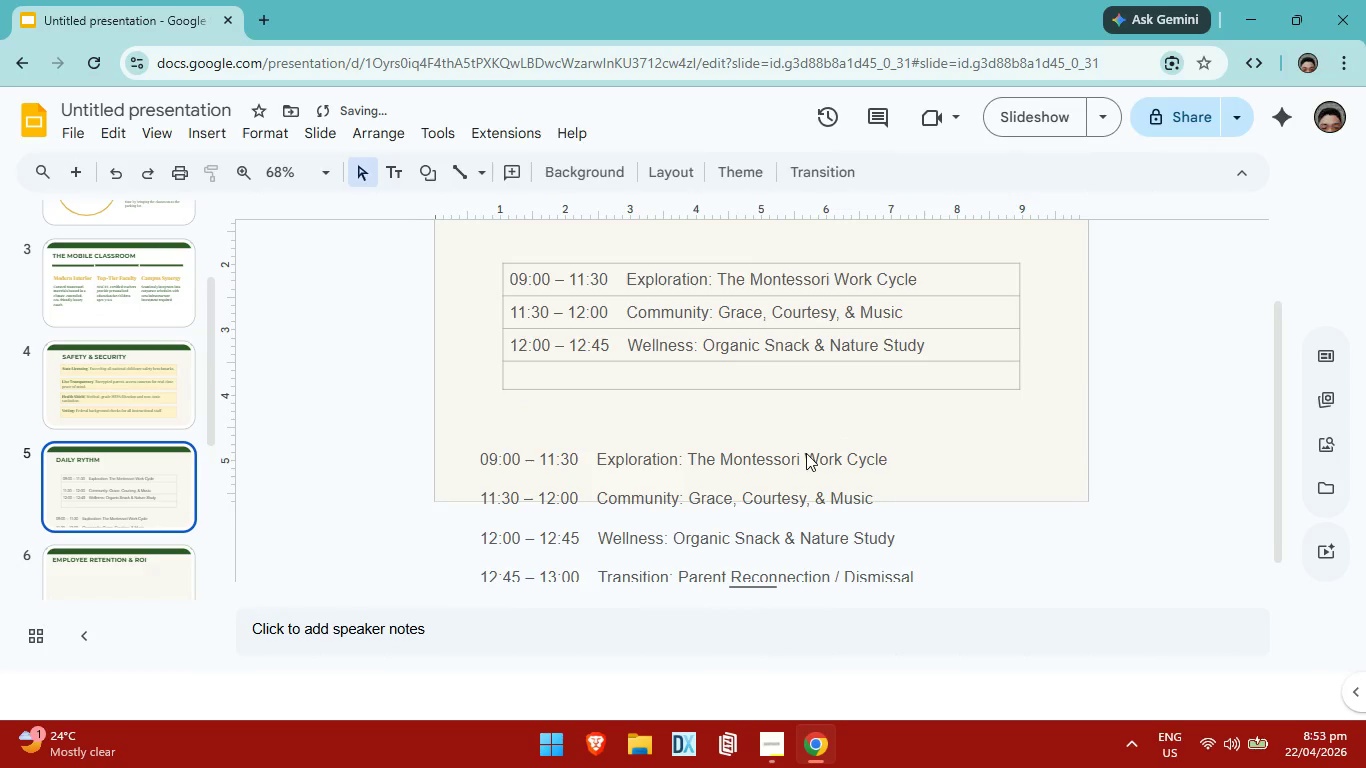 
left_click([806, 453])
 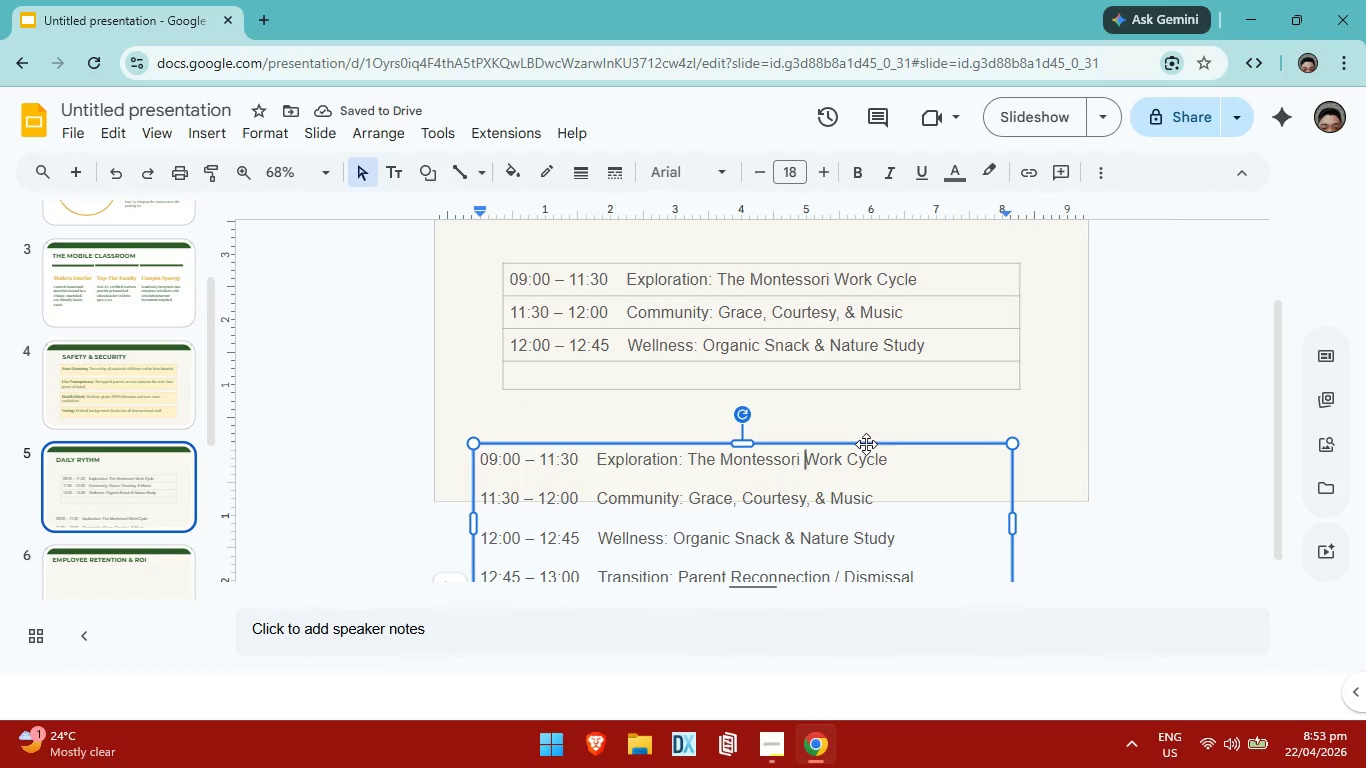 
left_click_drag(start_coordinate=[866, 444], to_coordinate=[881, 354])
 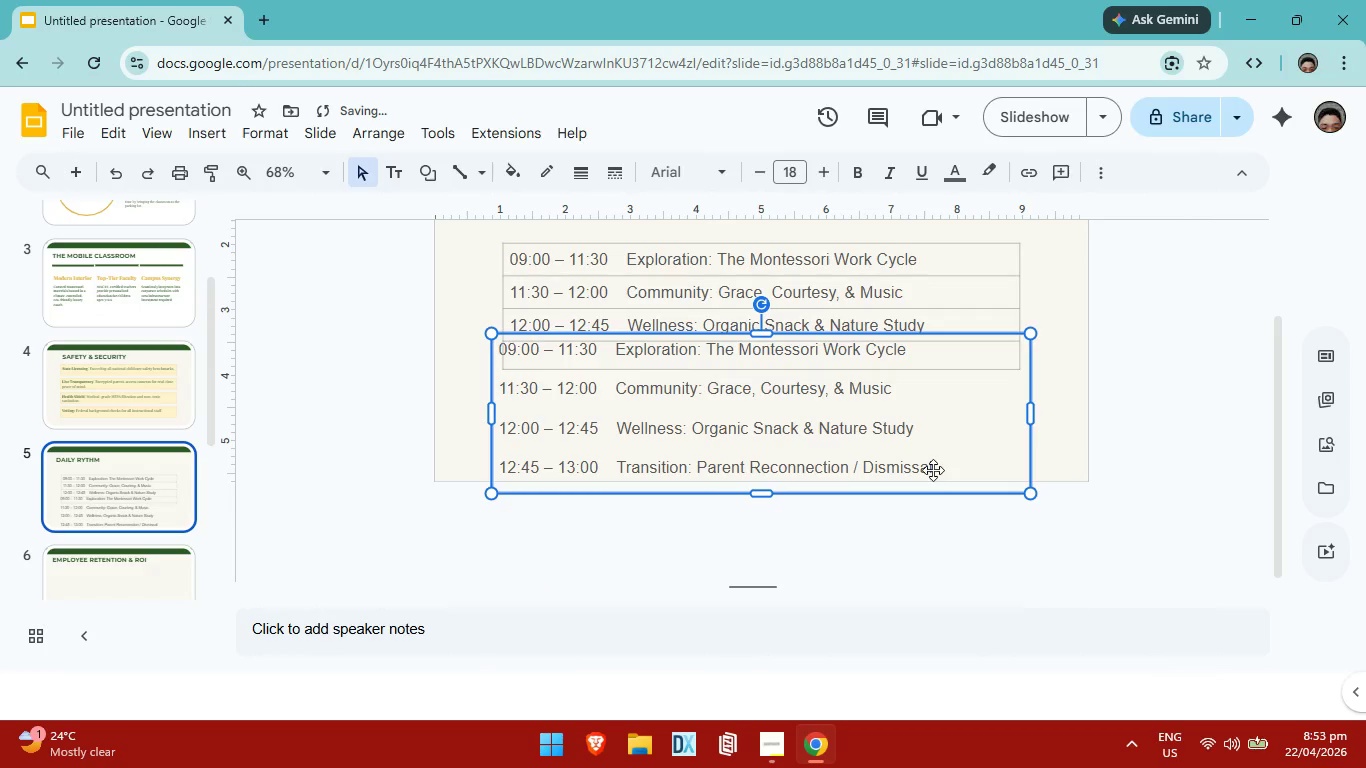 
left_click_drag(start_coordinate=[933, 470], to_coordinate=[923, 467])
 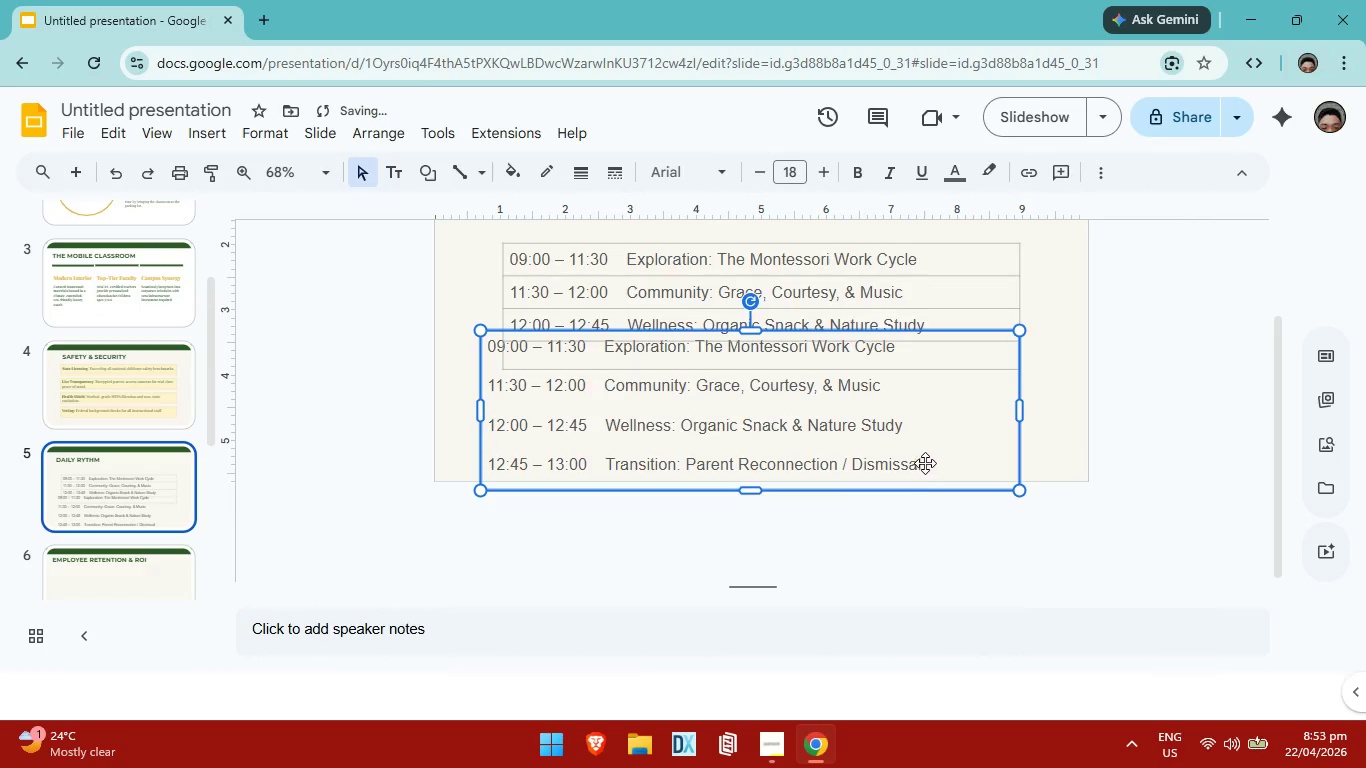 
double_click([925, 463])
 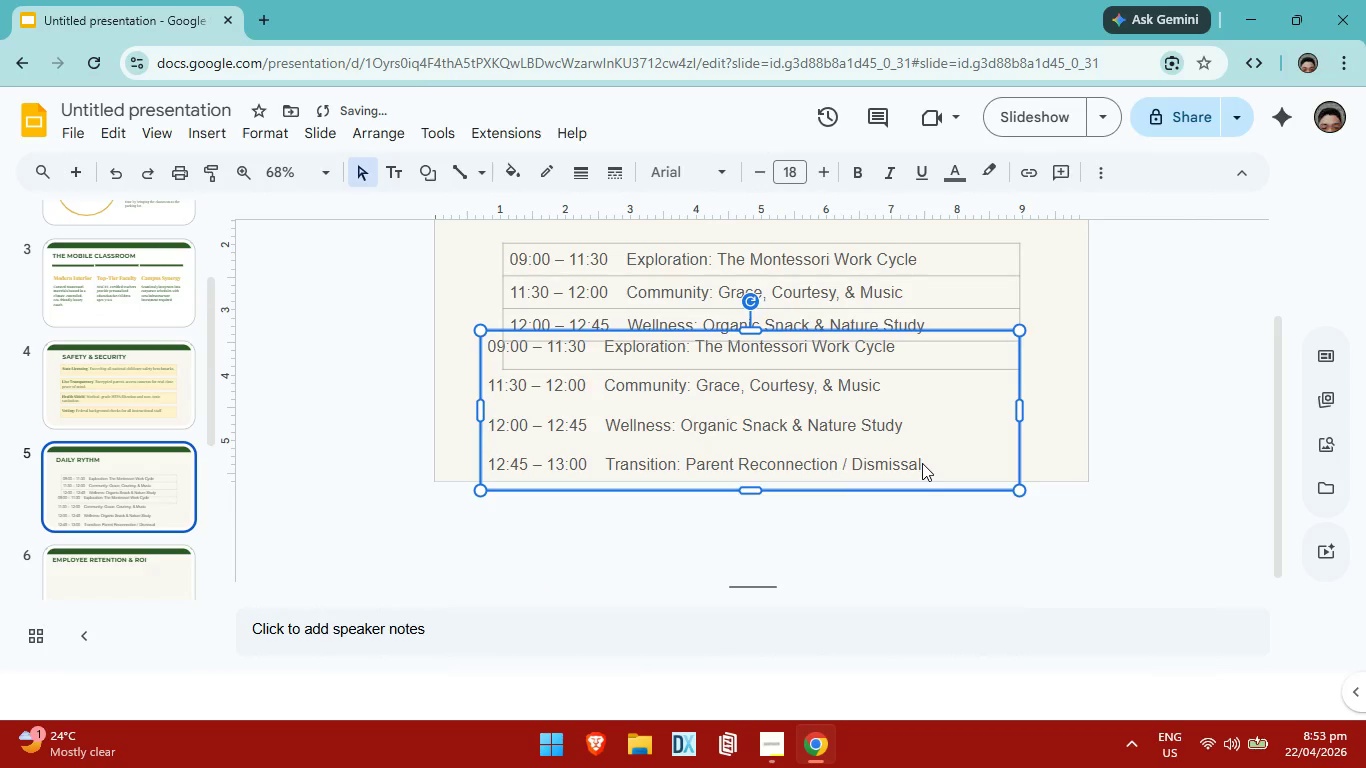 
triple_click([922, 463])
 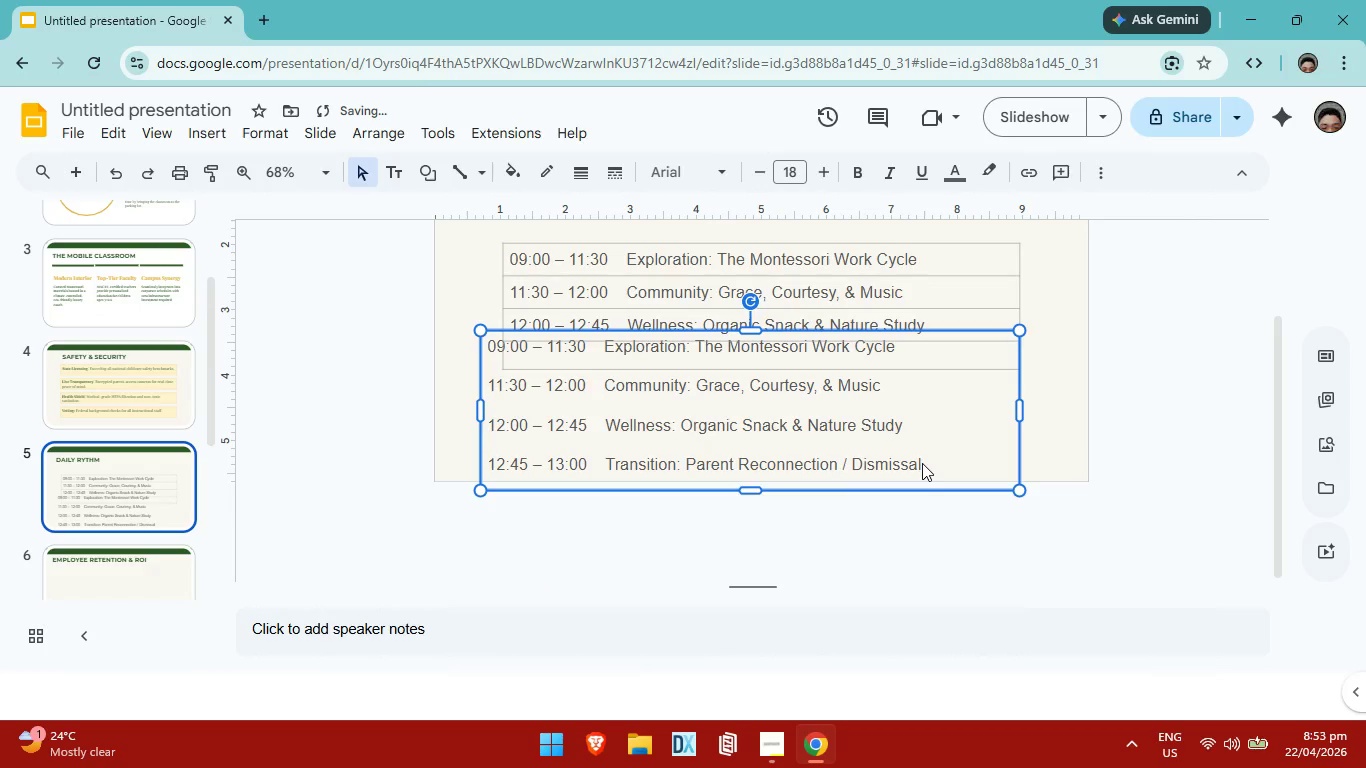 
triple_click([922, 463])
 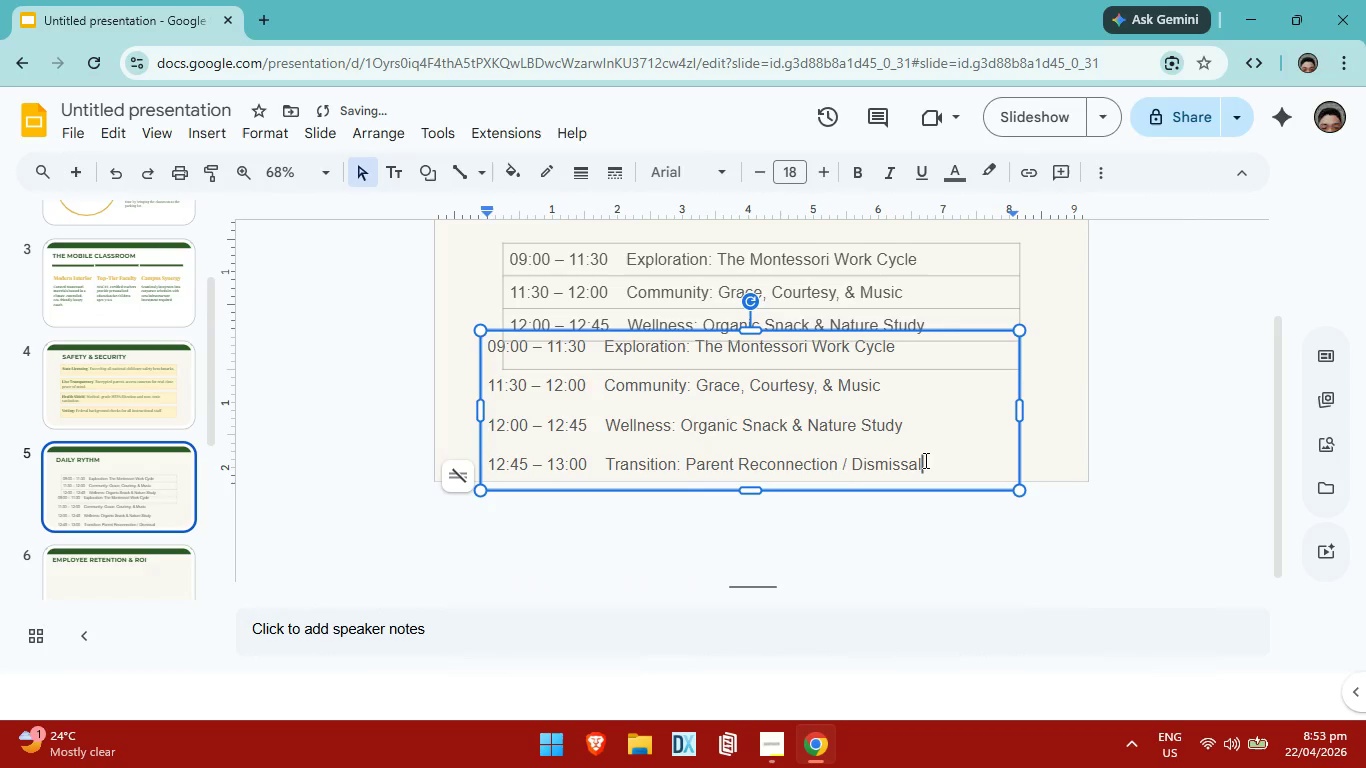 
triple_click([924, 460])
 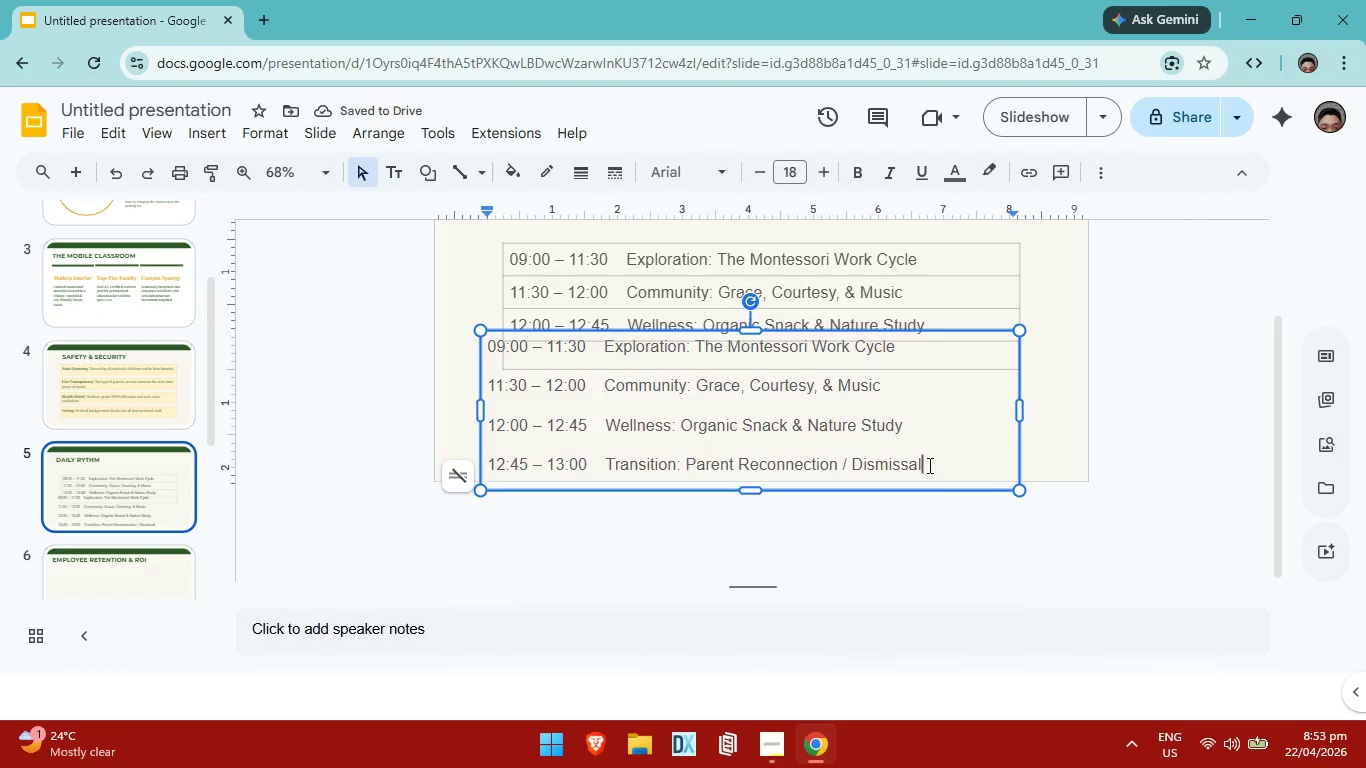 
left_click([928, 465])
 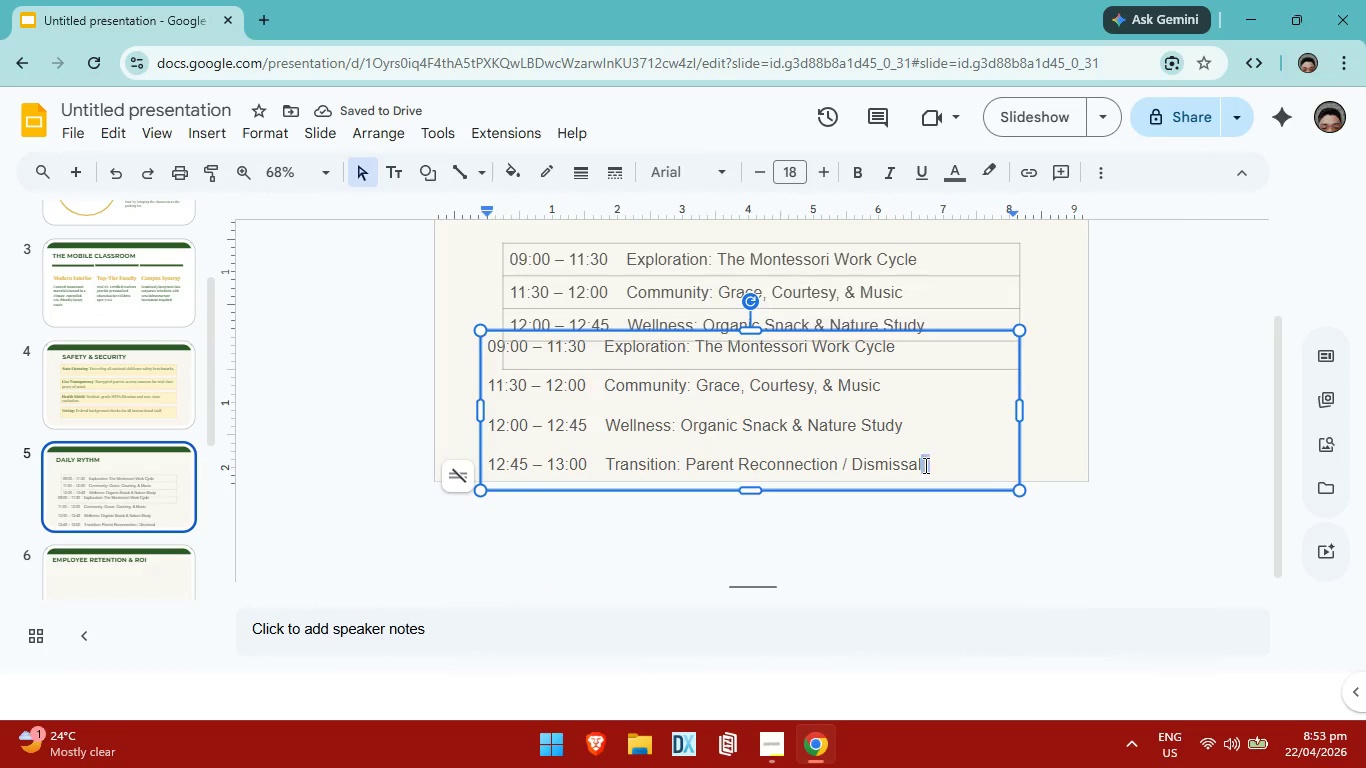 
left_click_drag(start_coordinate=[929, 465], to_coordinate=[494, 465])
 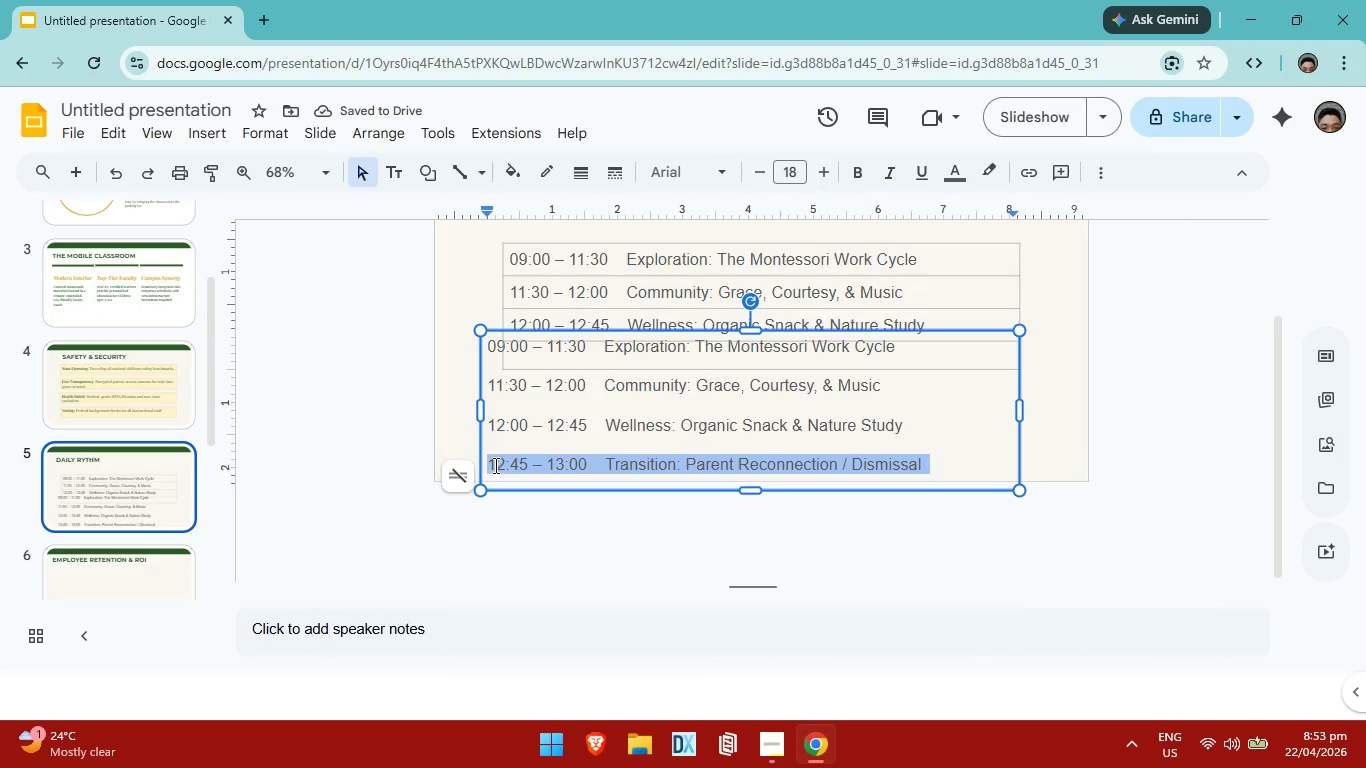 
key(Control+C)
 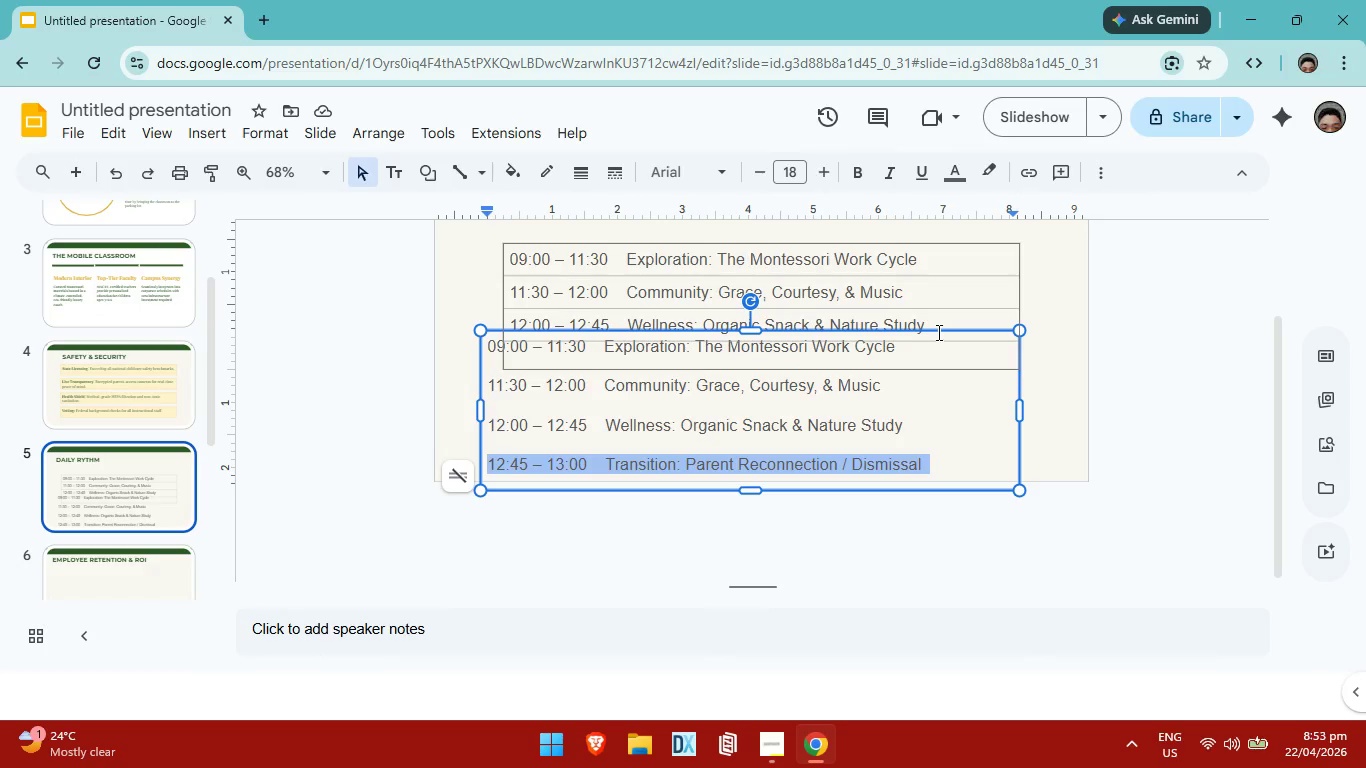 
left_click([942, 329])
 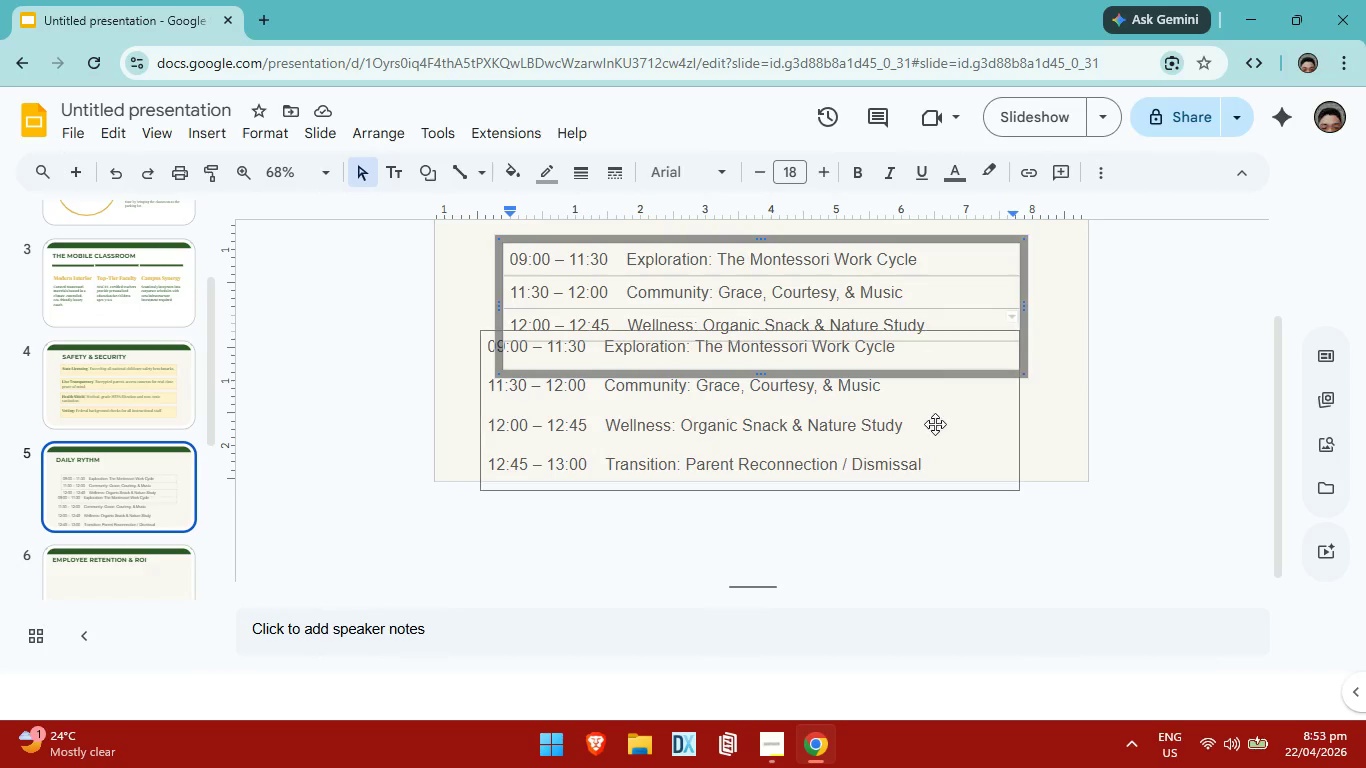 
left_click([893, 438])
 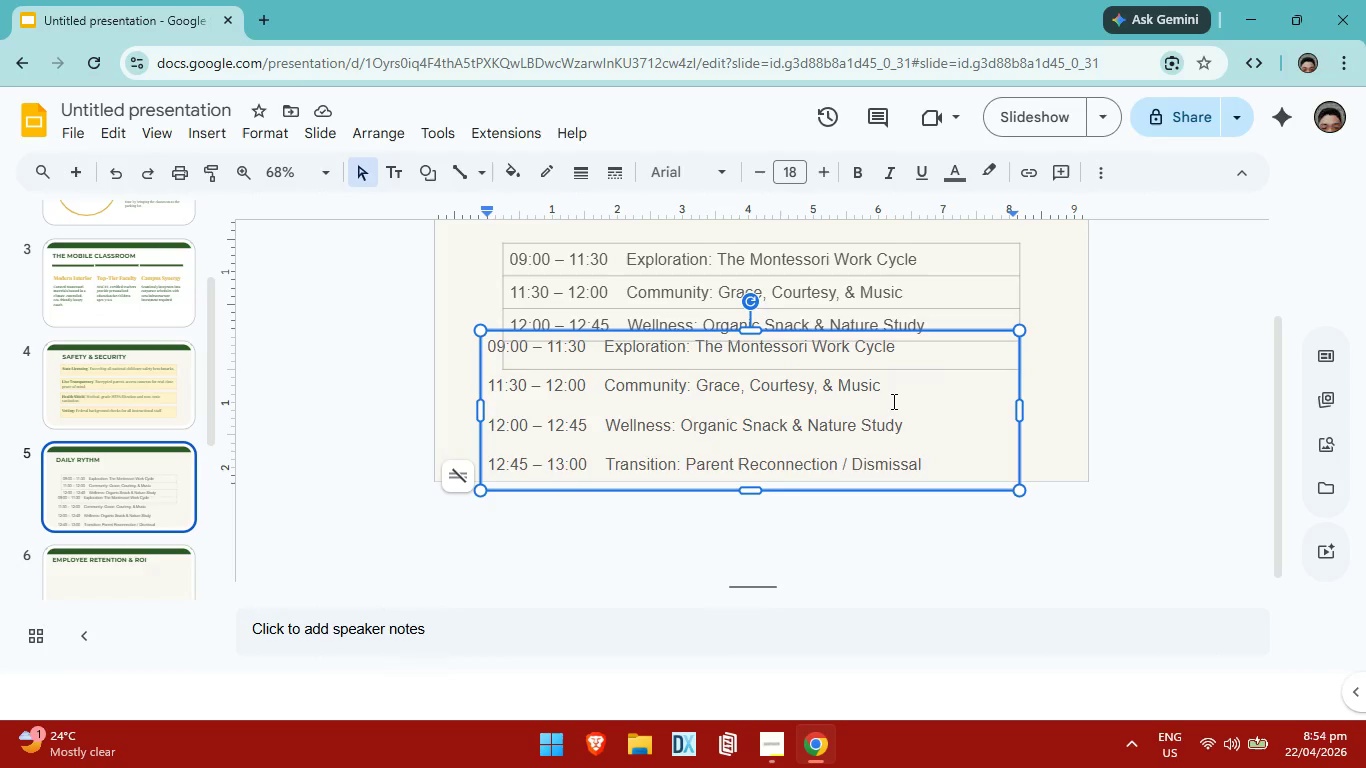 
key(Backspace)
 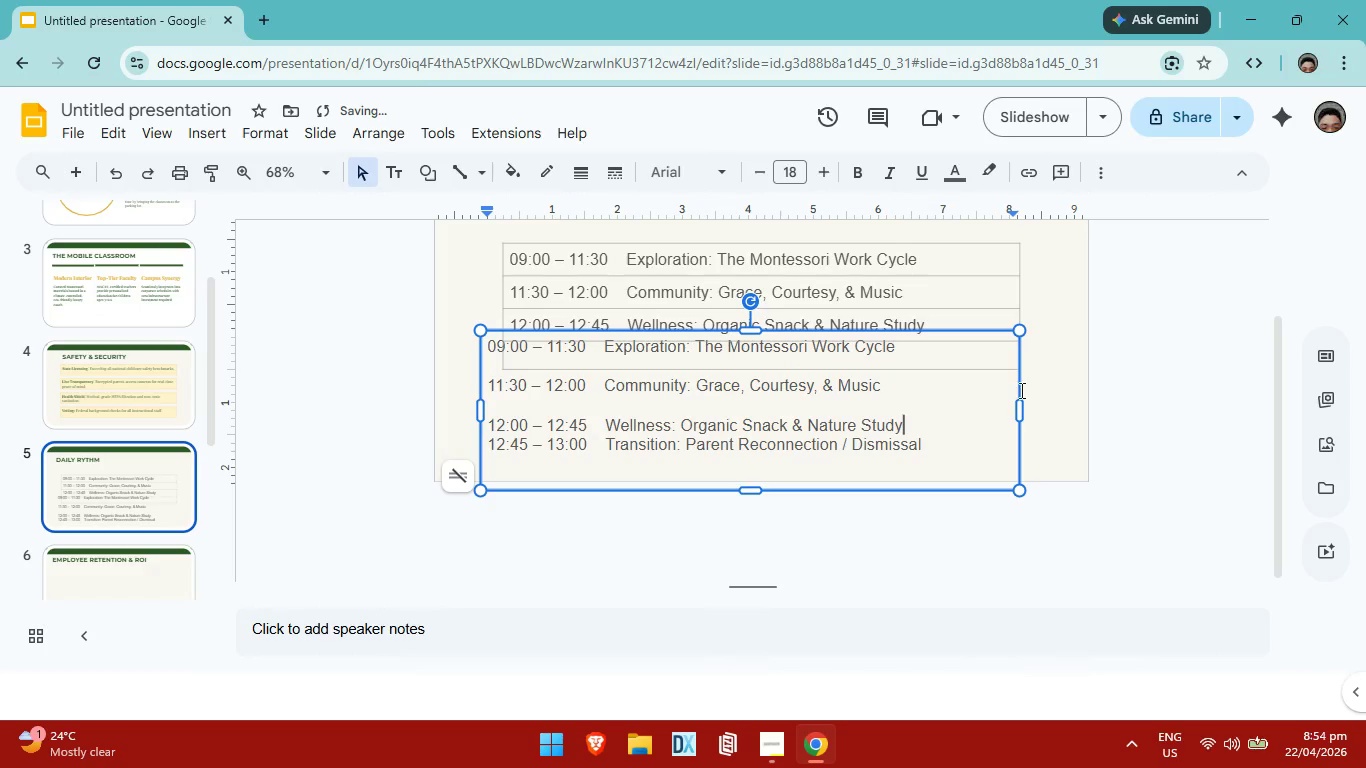 
double_click([942, 434])
 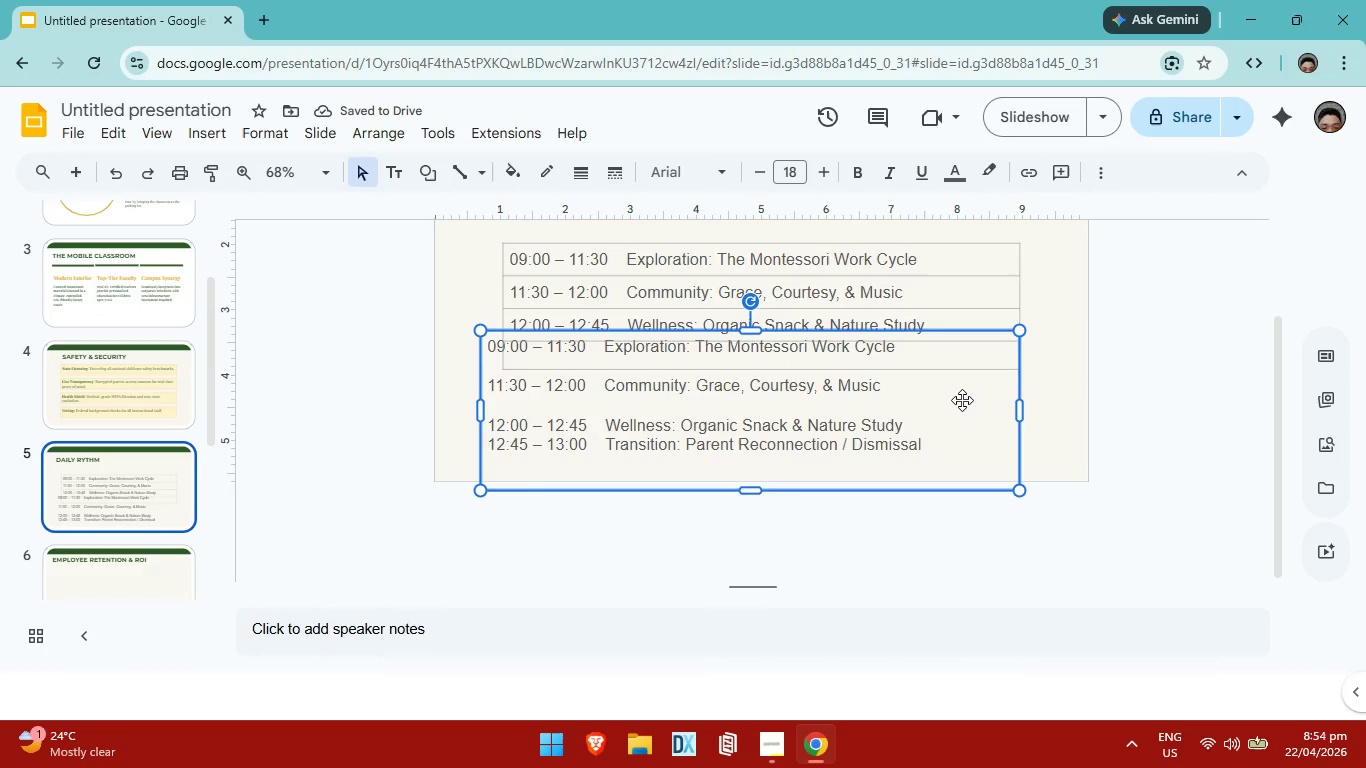 
key(Backspace)
 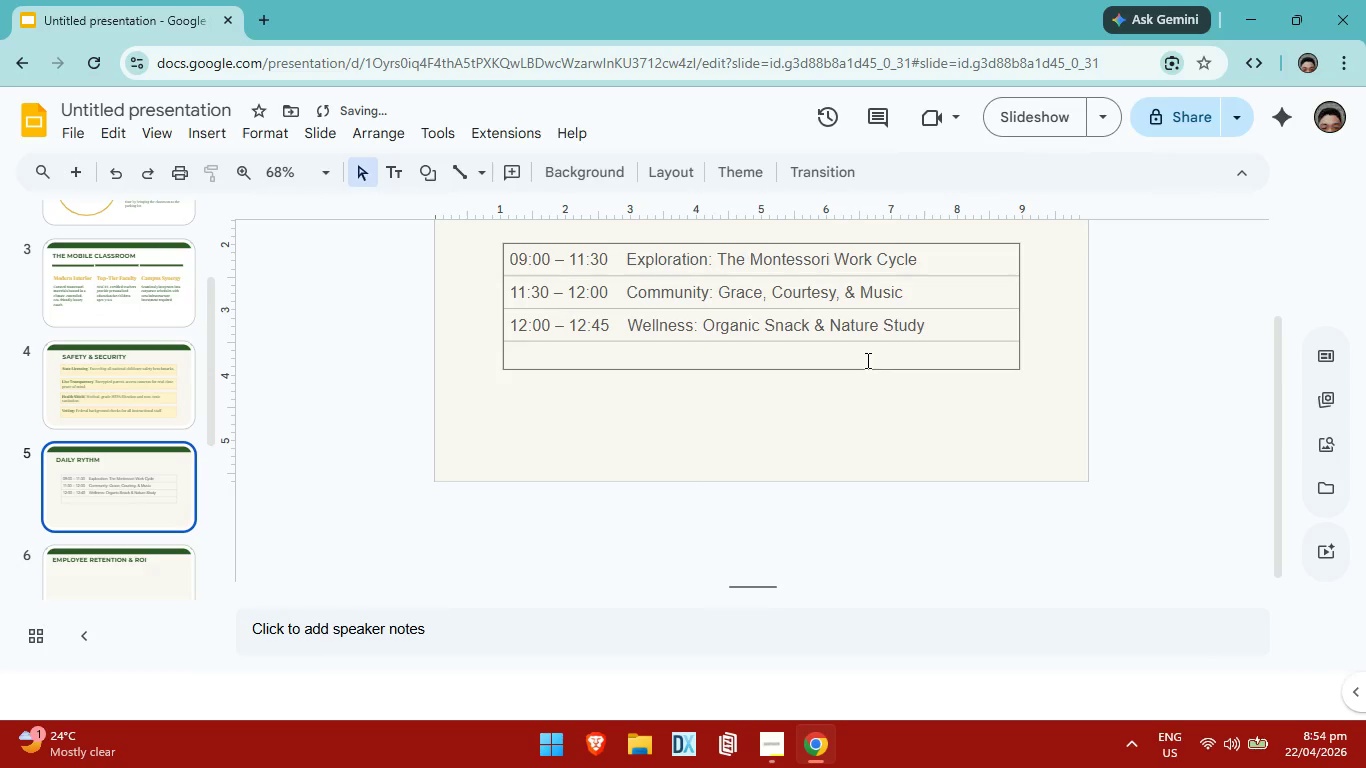 
left_click([866, 360])
 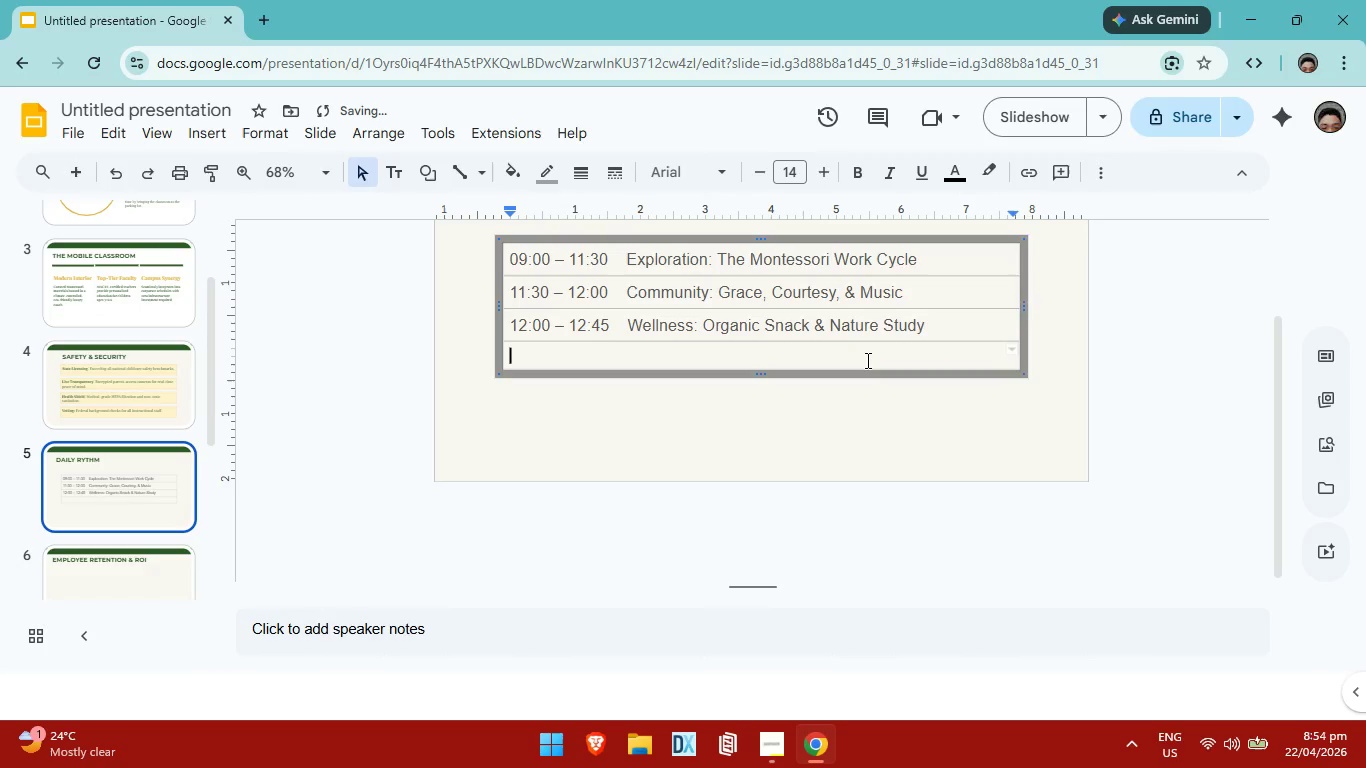 
key(Control+ControlLeft)
 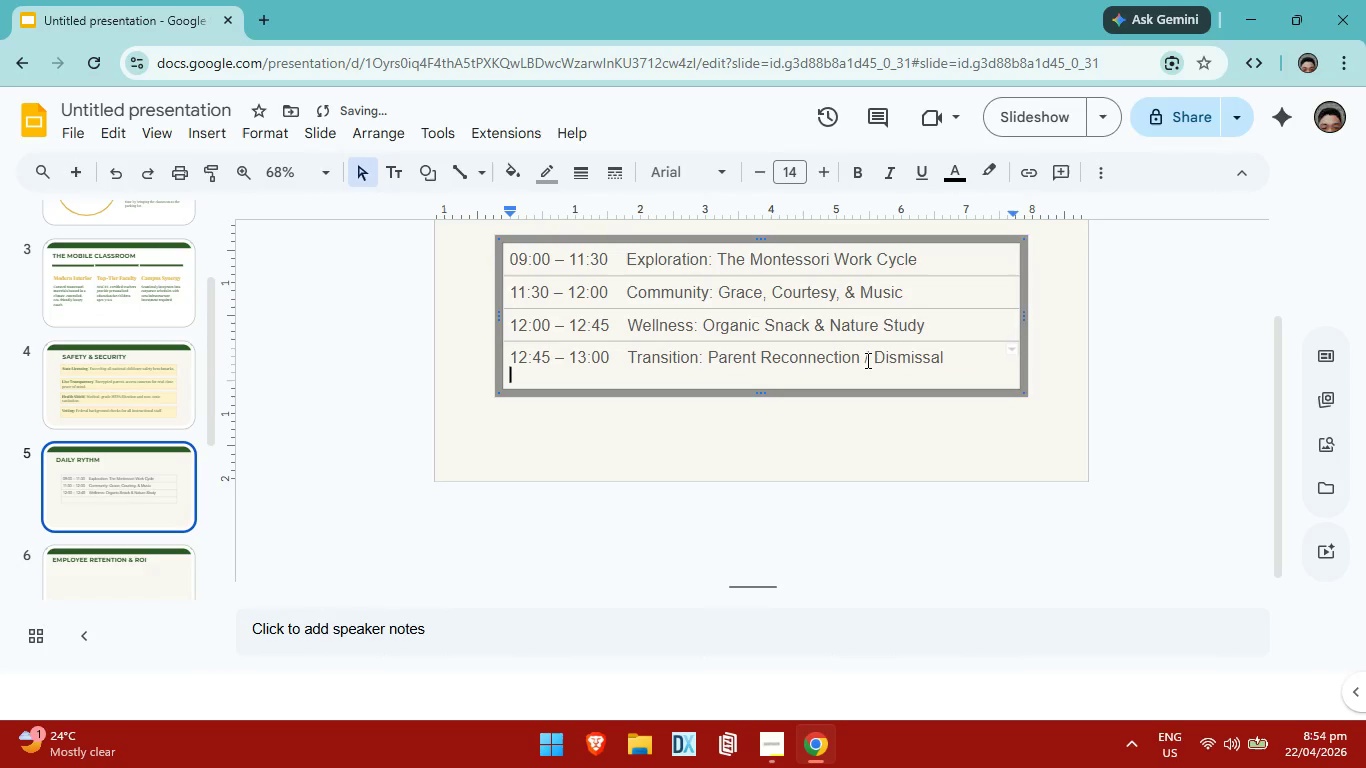 
key(Control+V)
 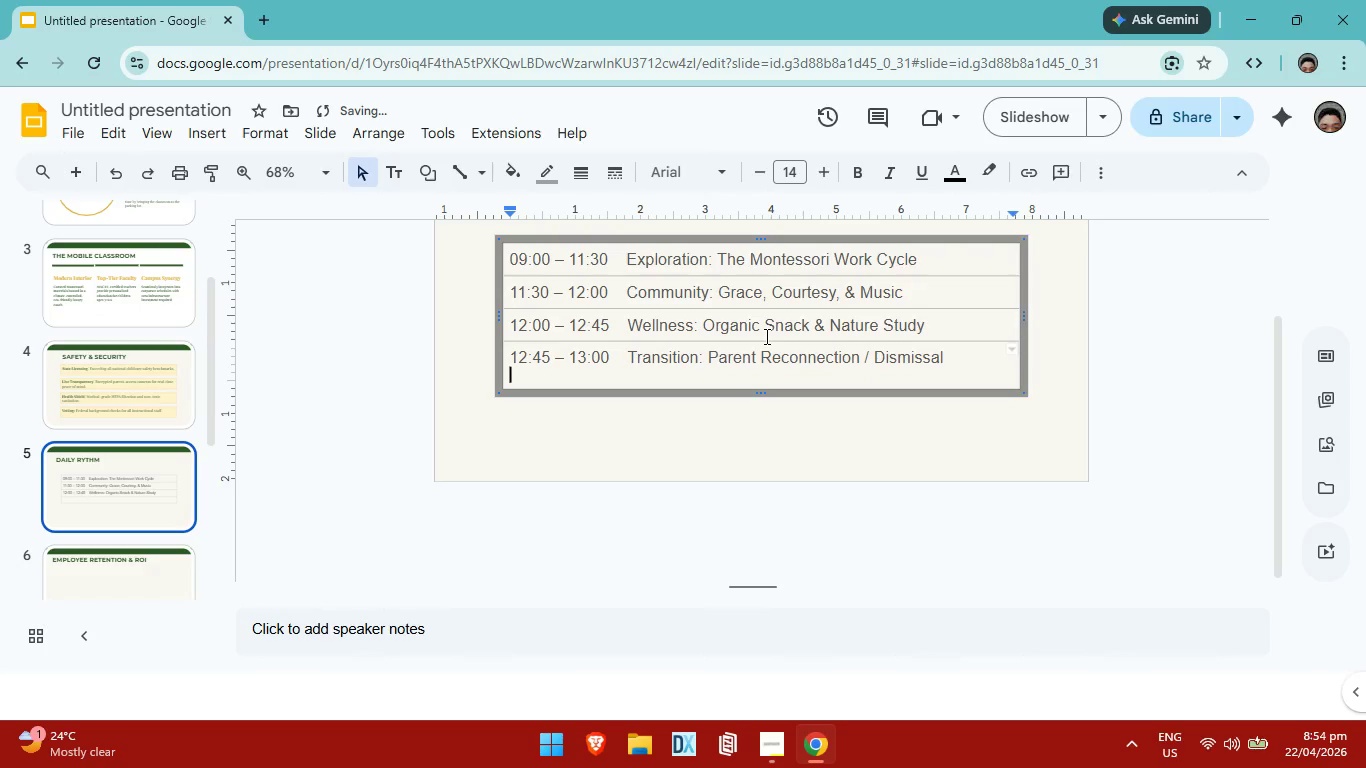 
key(Backspace)
 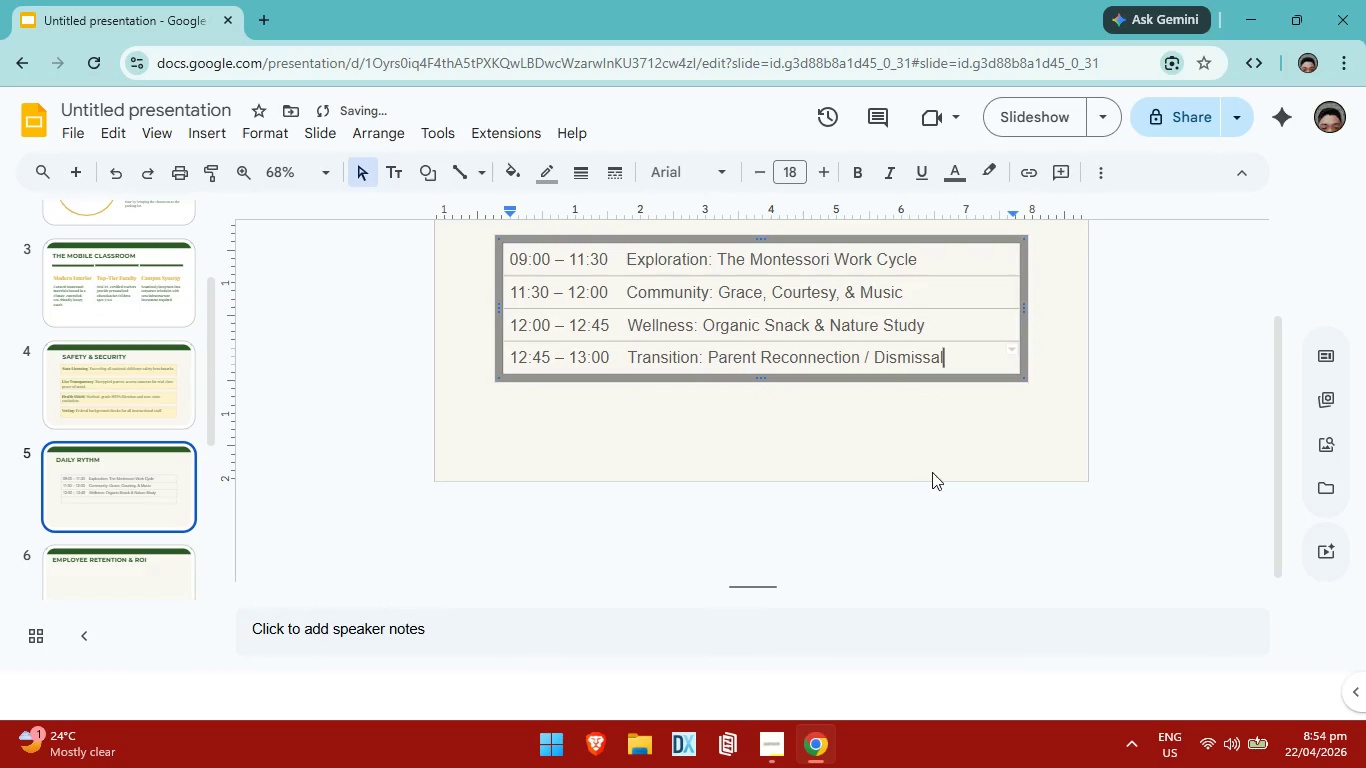 
left_click([999, 387])
 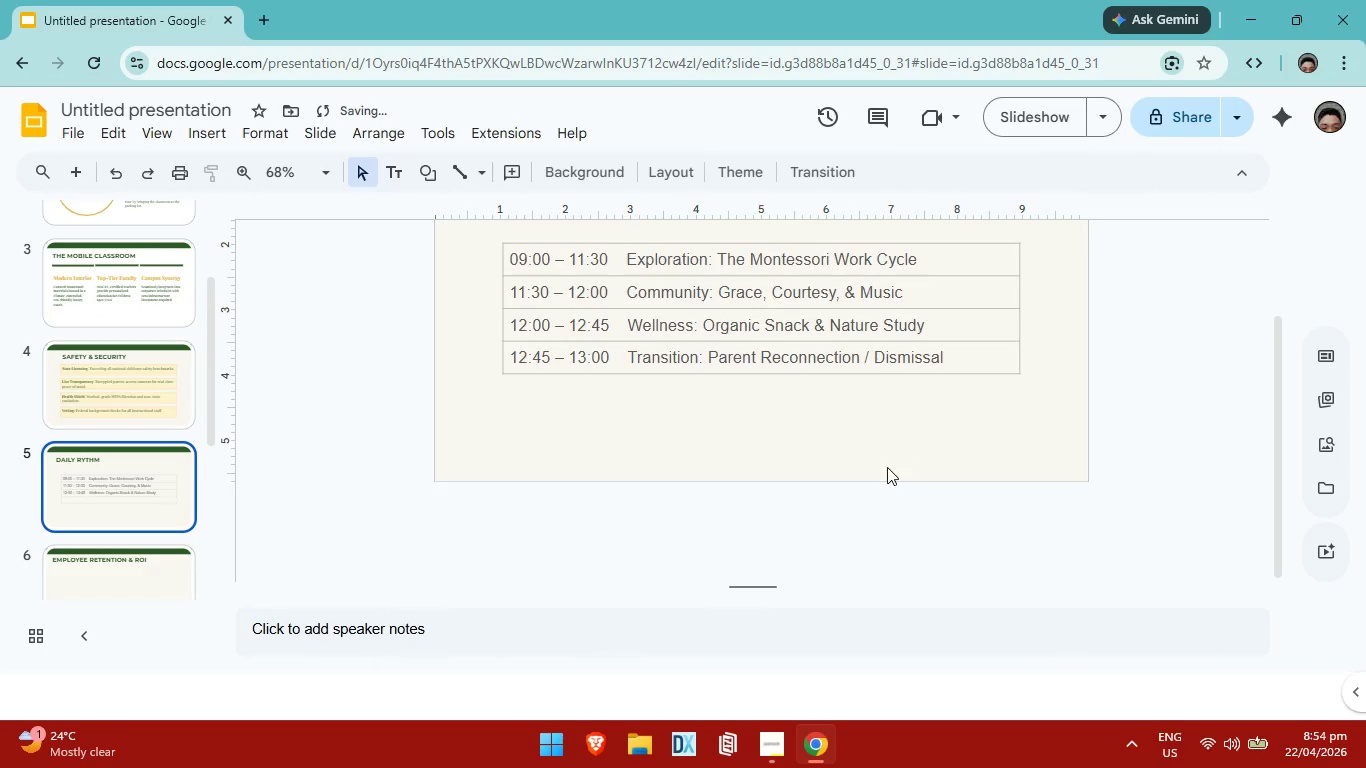 
scroll: coordinate [887, 467], scroll_direction: up, amount: 1.0
 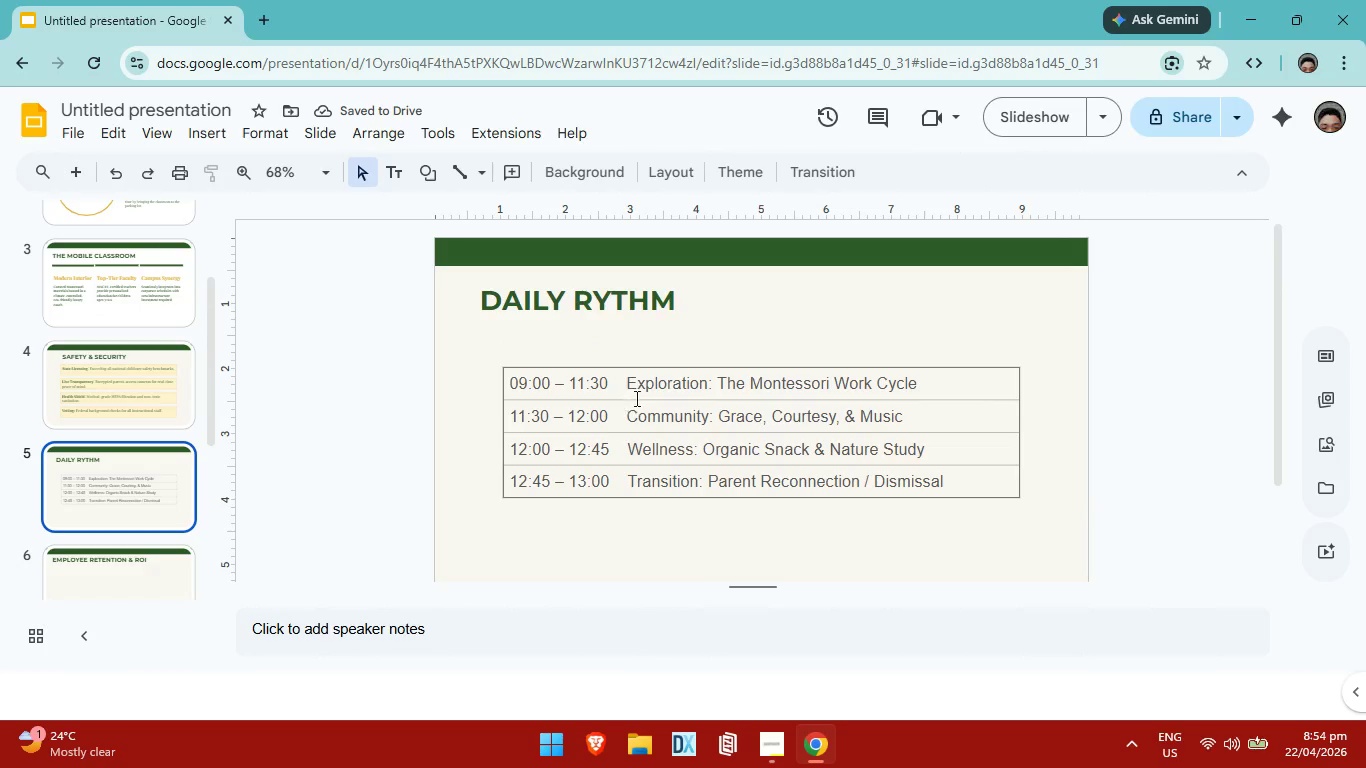 
left_click([571, 309])
 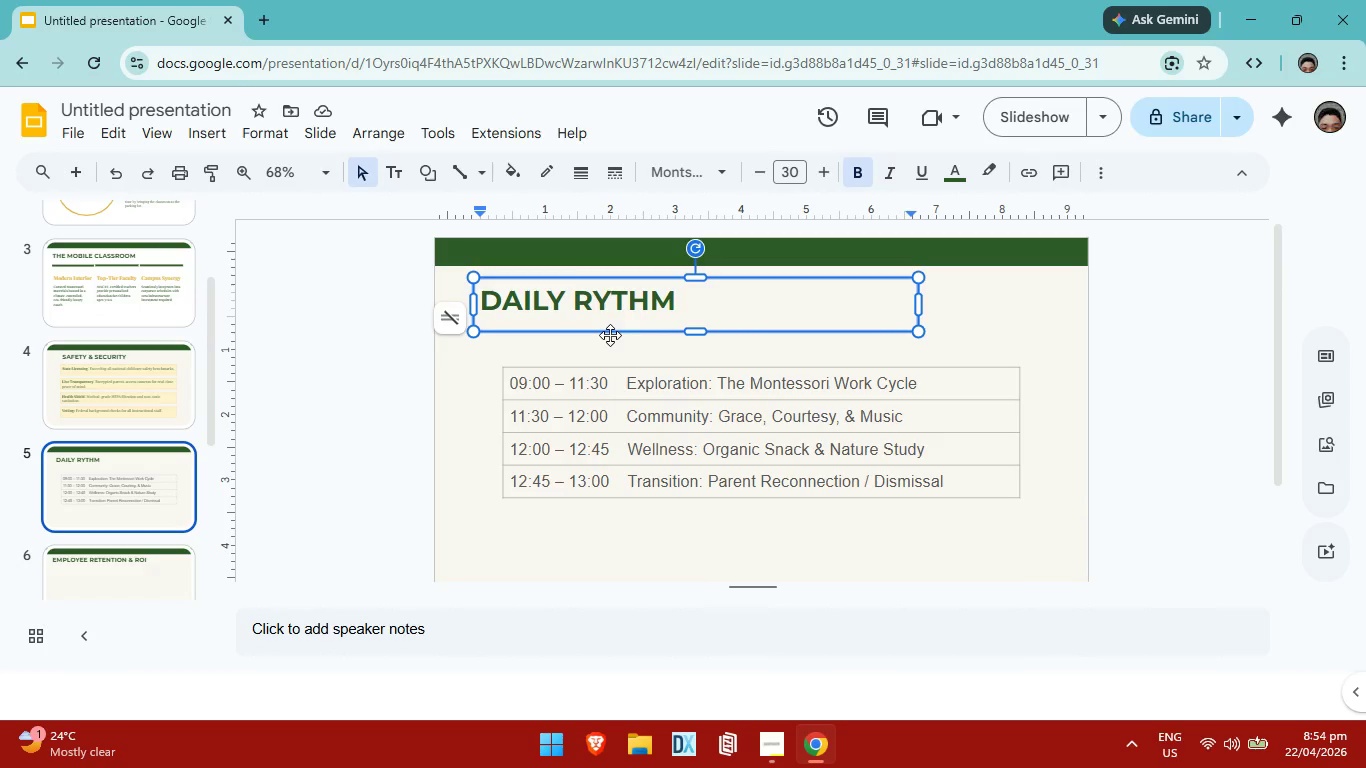 
left_click_drag(start_coordinate=[610, 334], to_coordinate=[641, 338])
 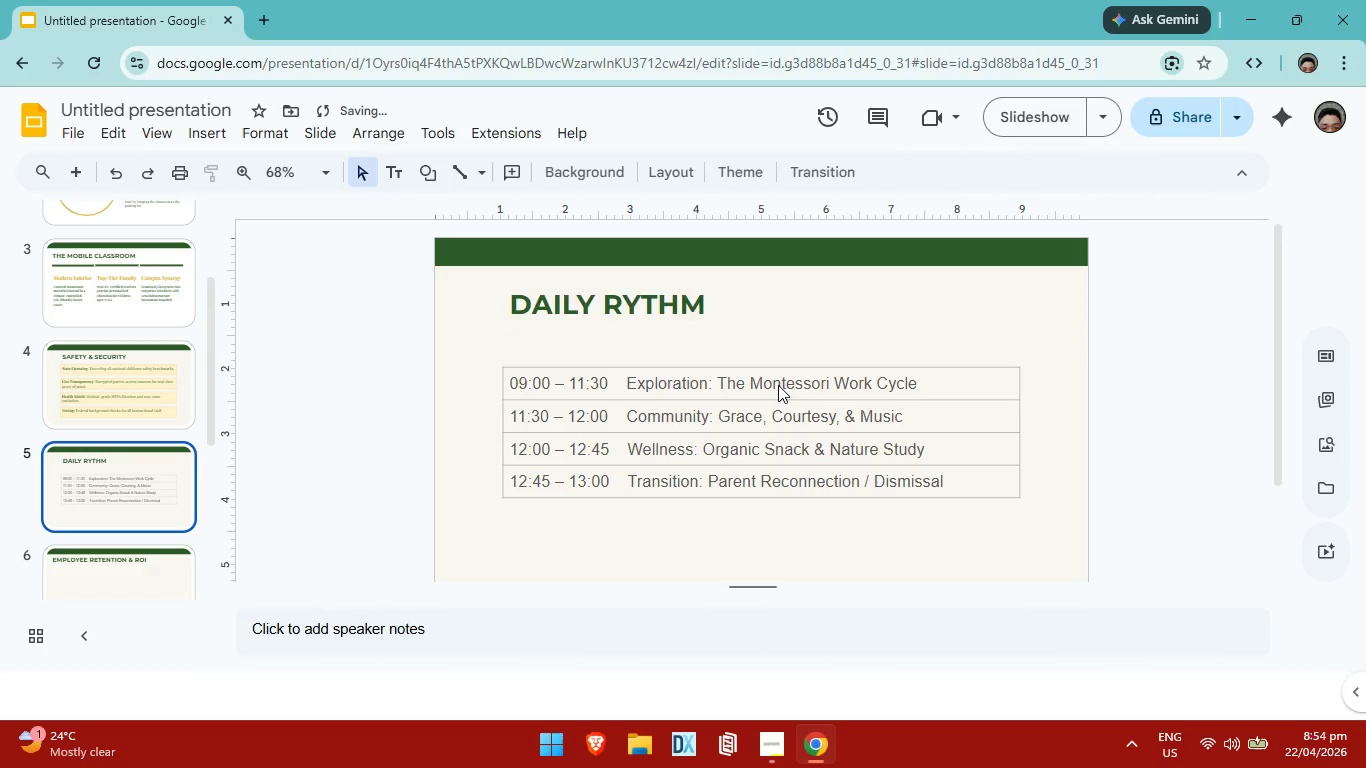 
left_click([776, 385])
 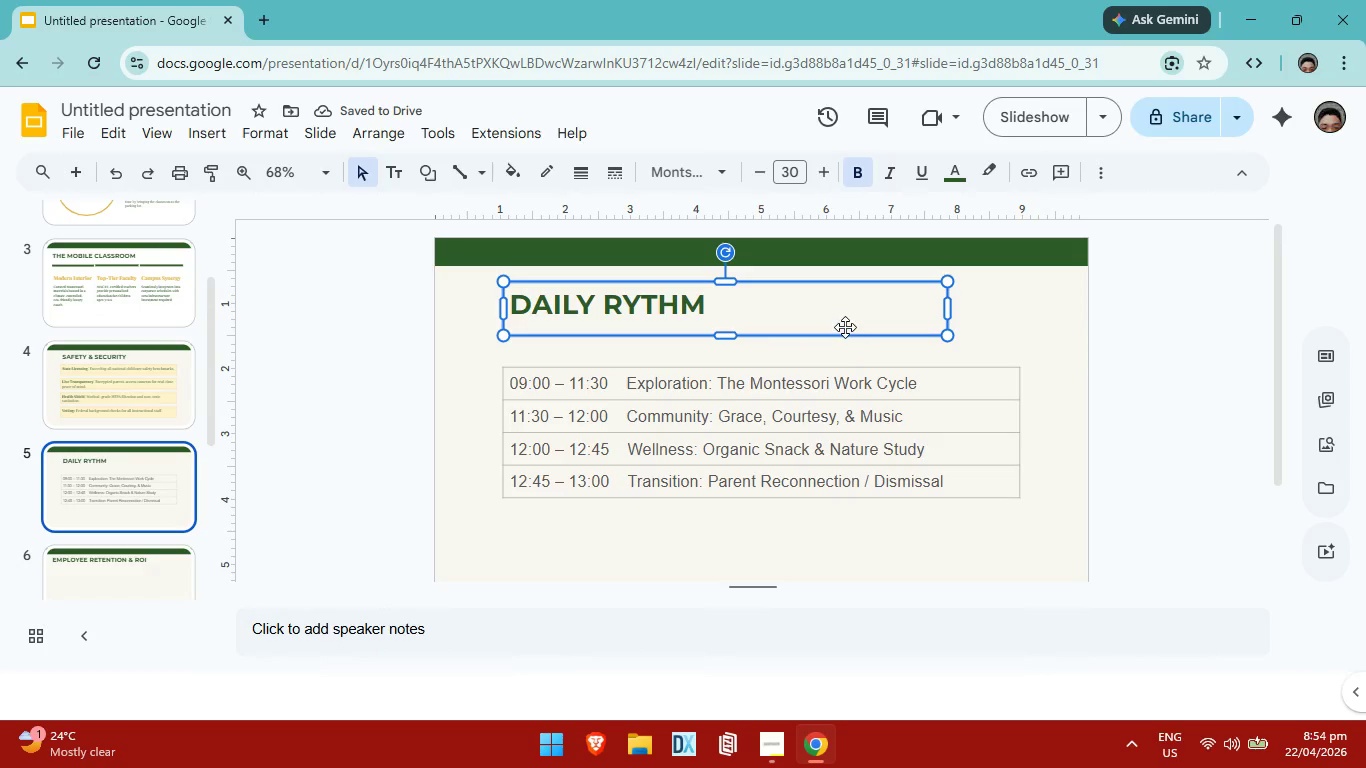 
double_click([824, 397])
 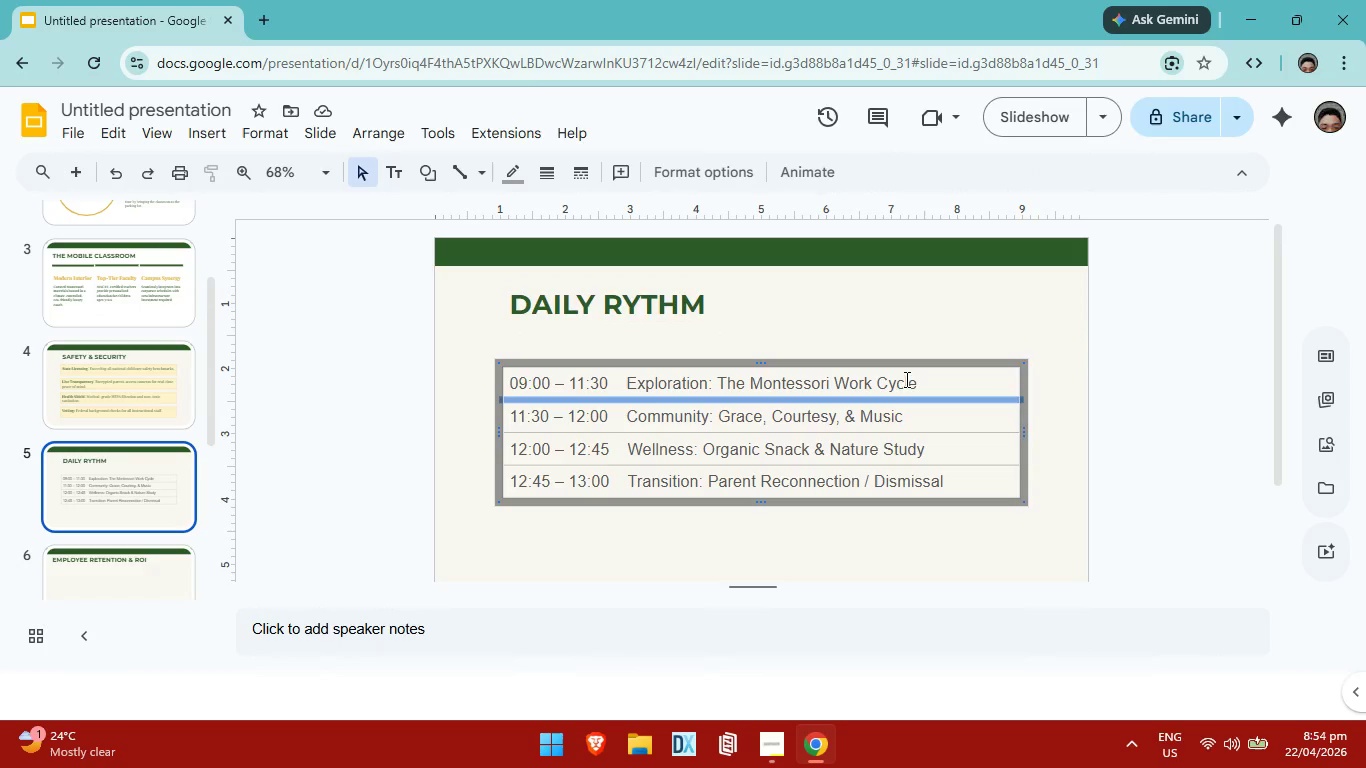 
left_click_drag(start_coordinate=[898, 360], to_coordinate=[898, 348])
 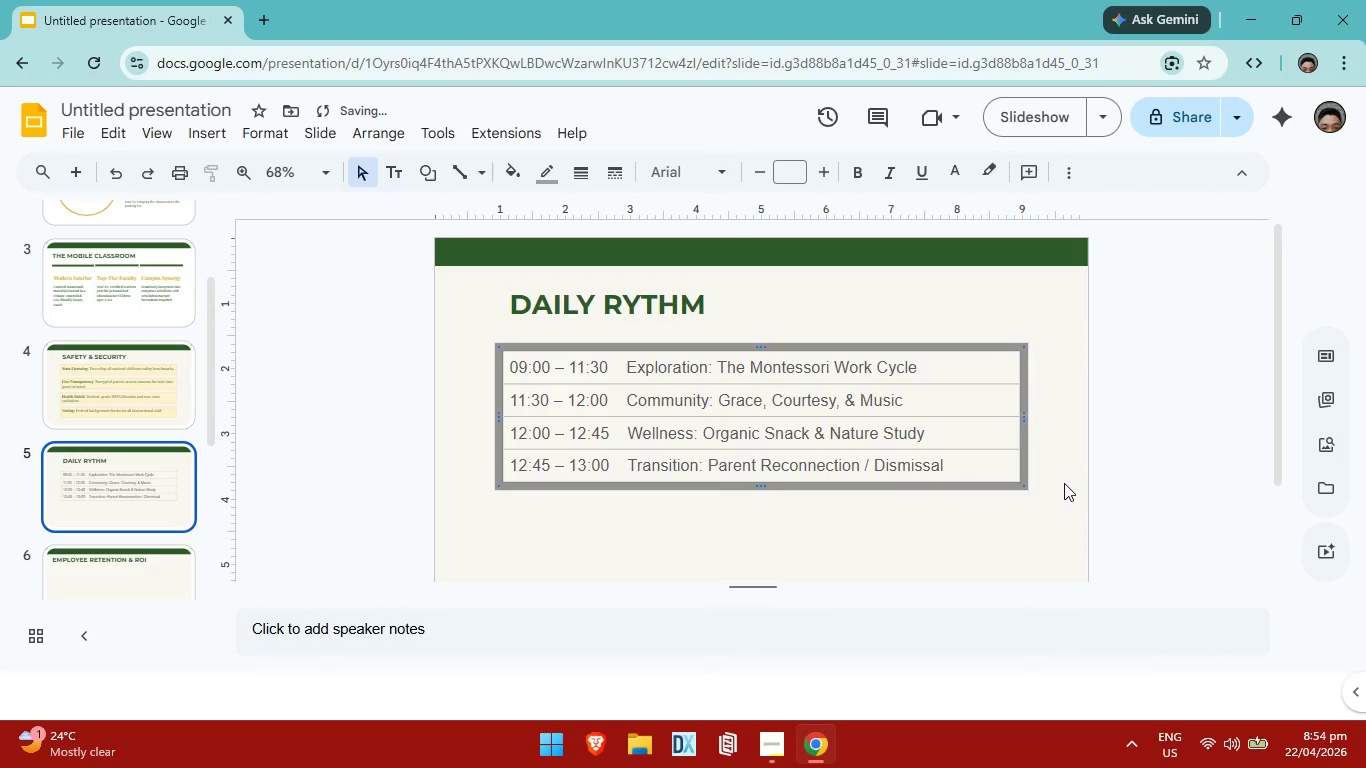 
left_click([1064, 483])
 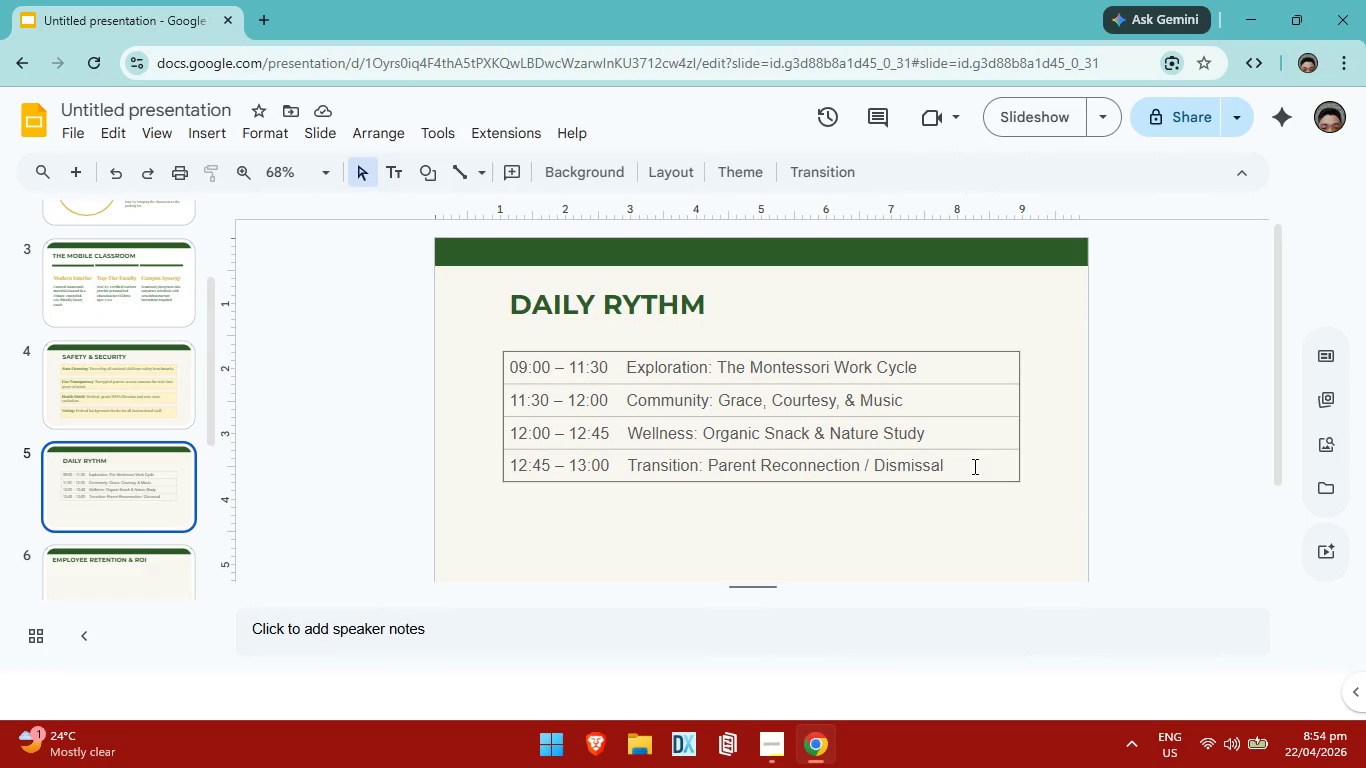 
wait(5.95)
 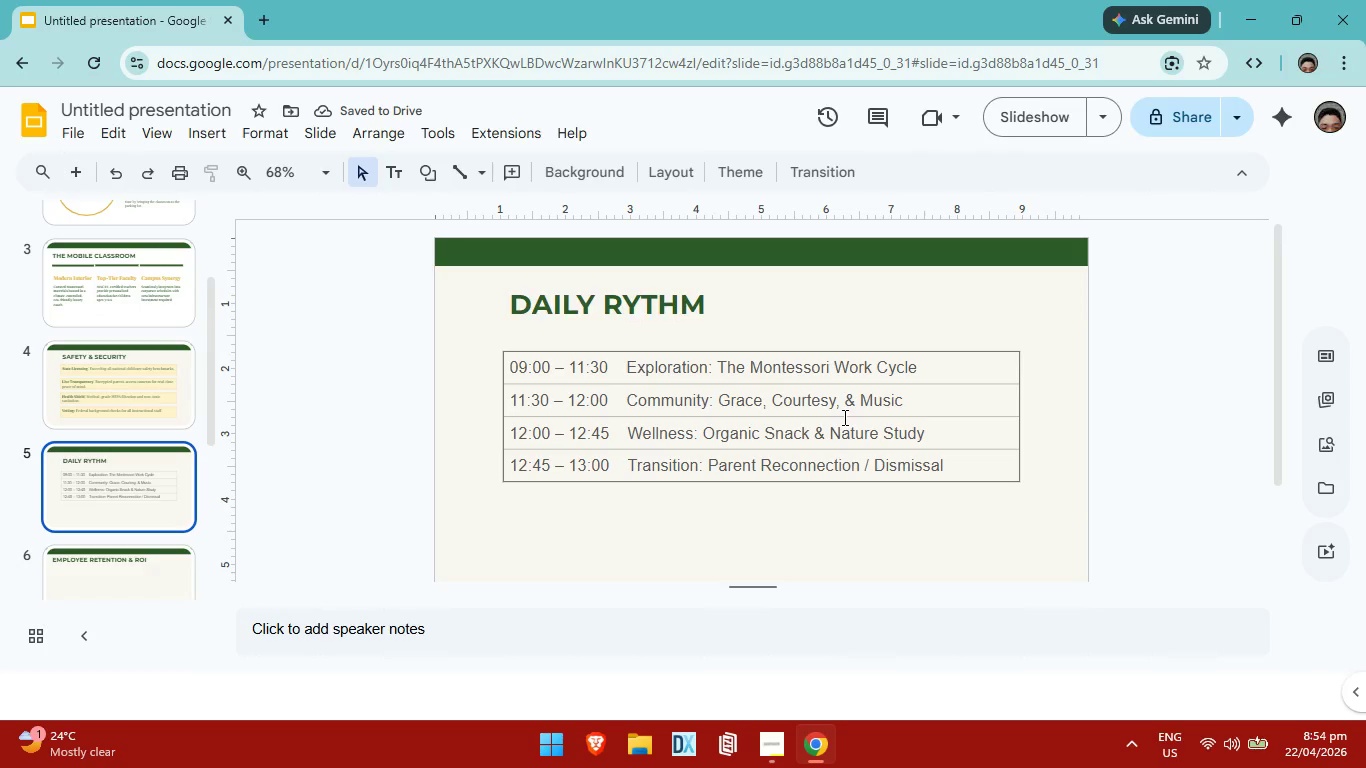 
left_click([1005, 481])
 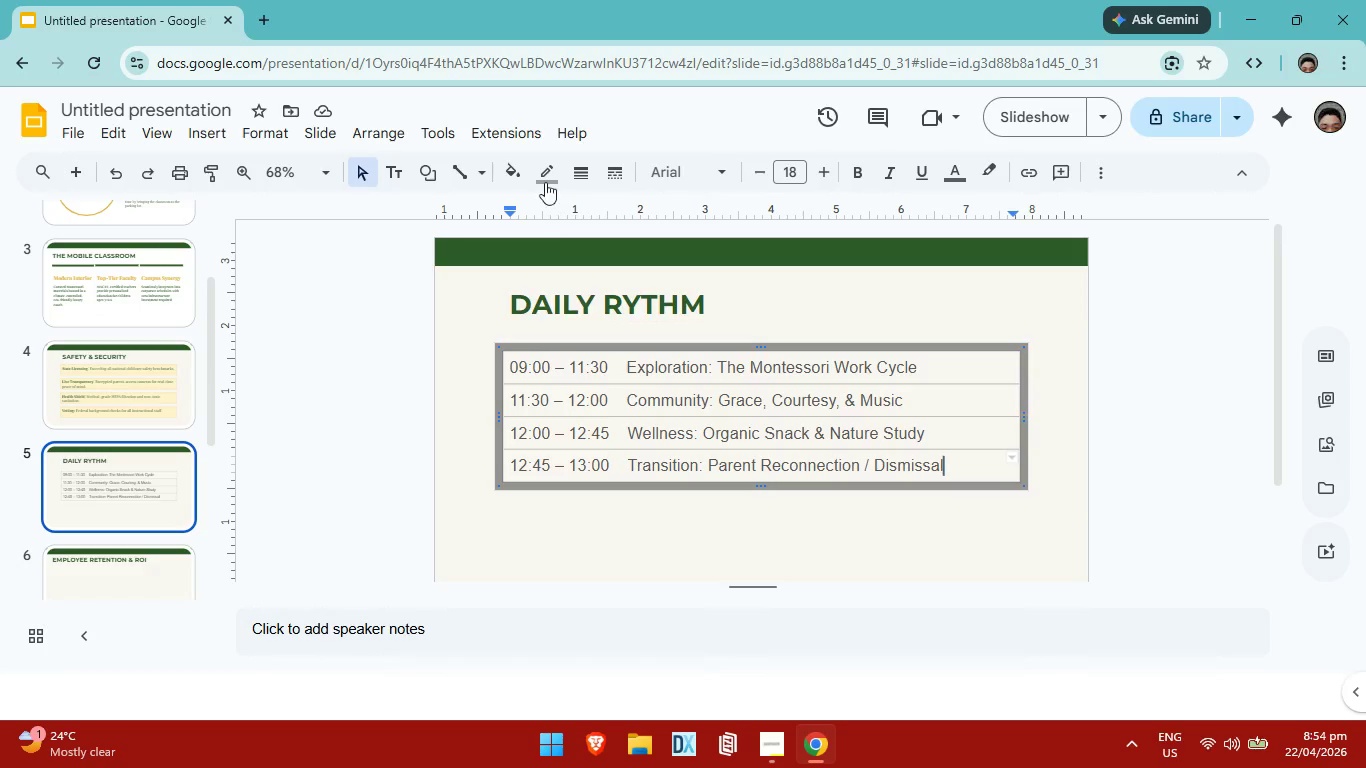 
left_click([548, 168])
 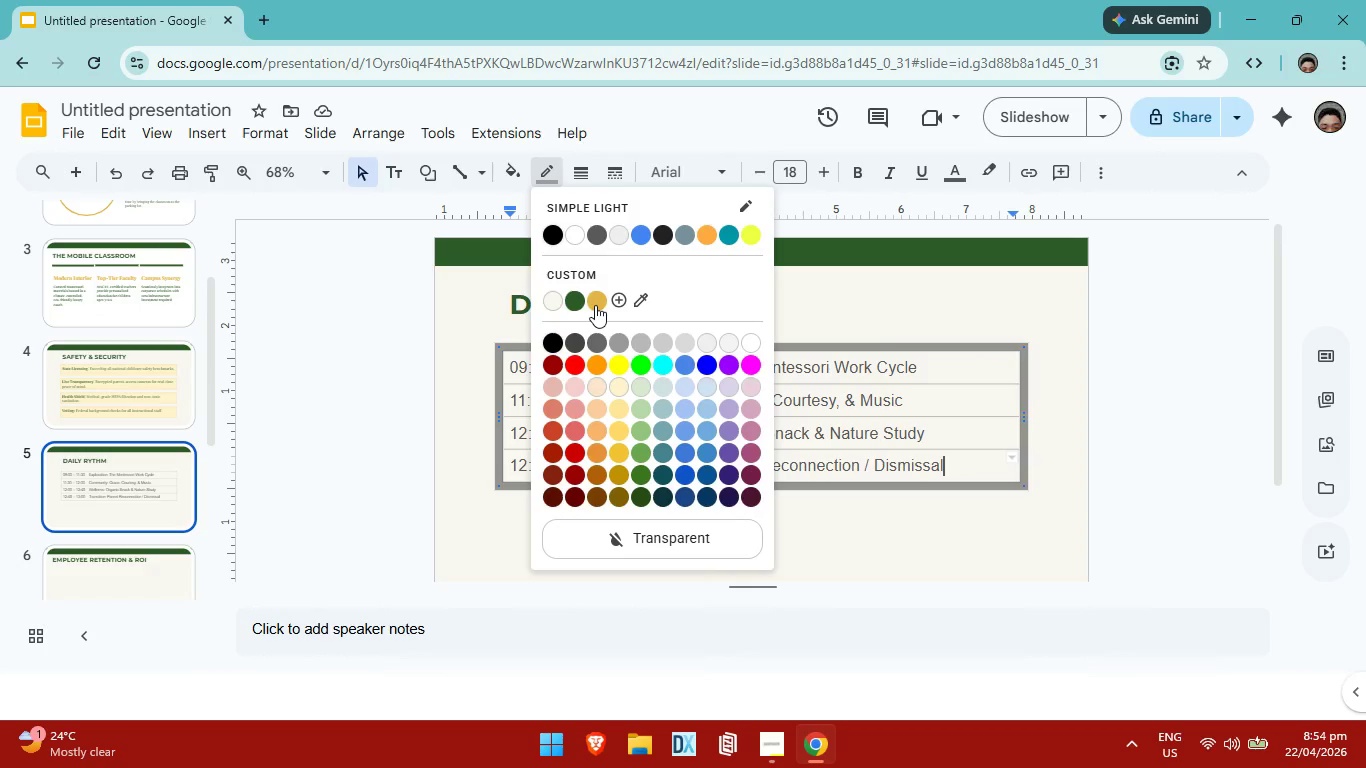 
left_click([595, 305])
 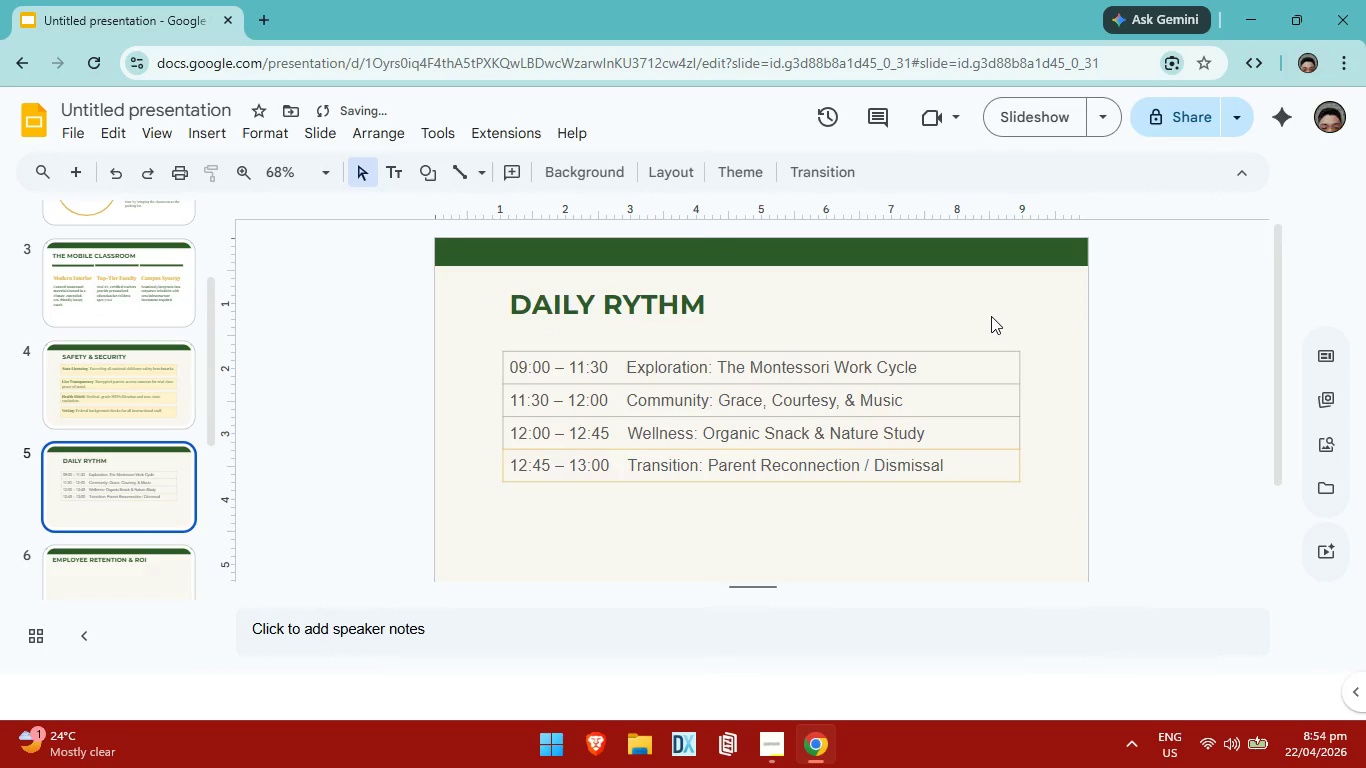 
key(Control+ControlLeft)
 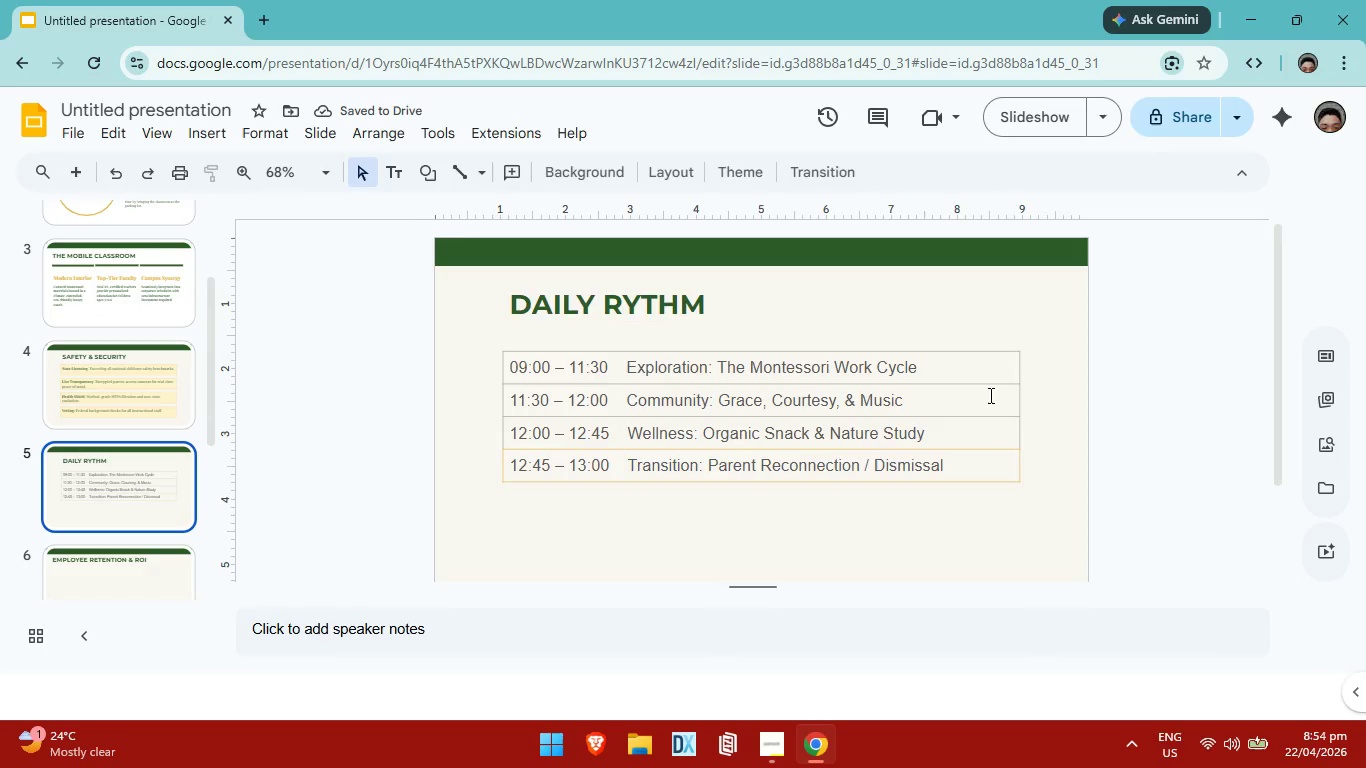 
key(Control+Z)
 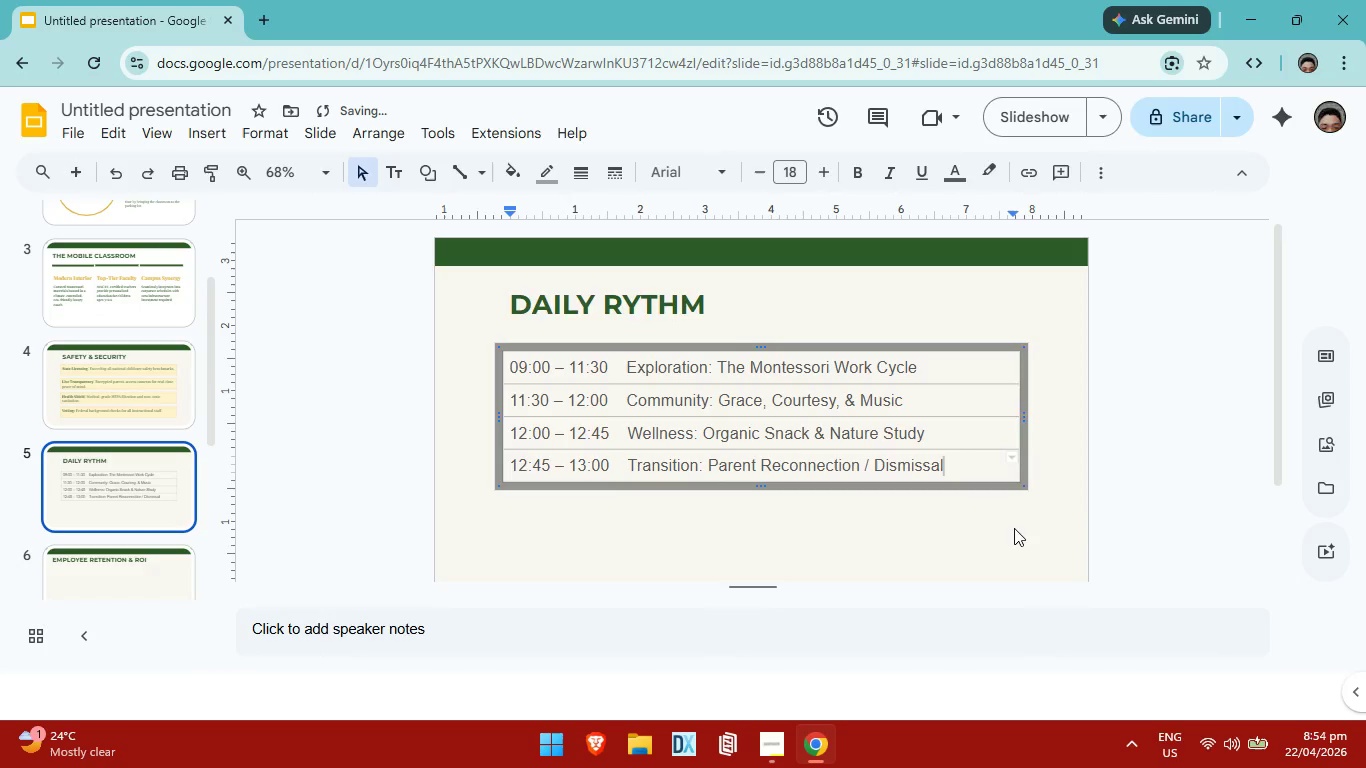 
left_click([1014, 528])
 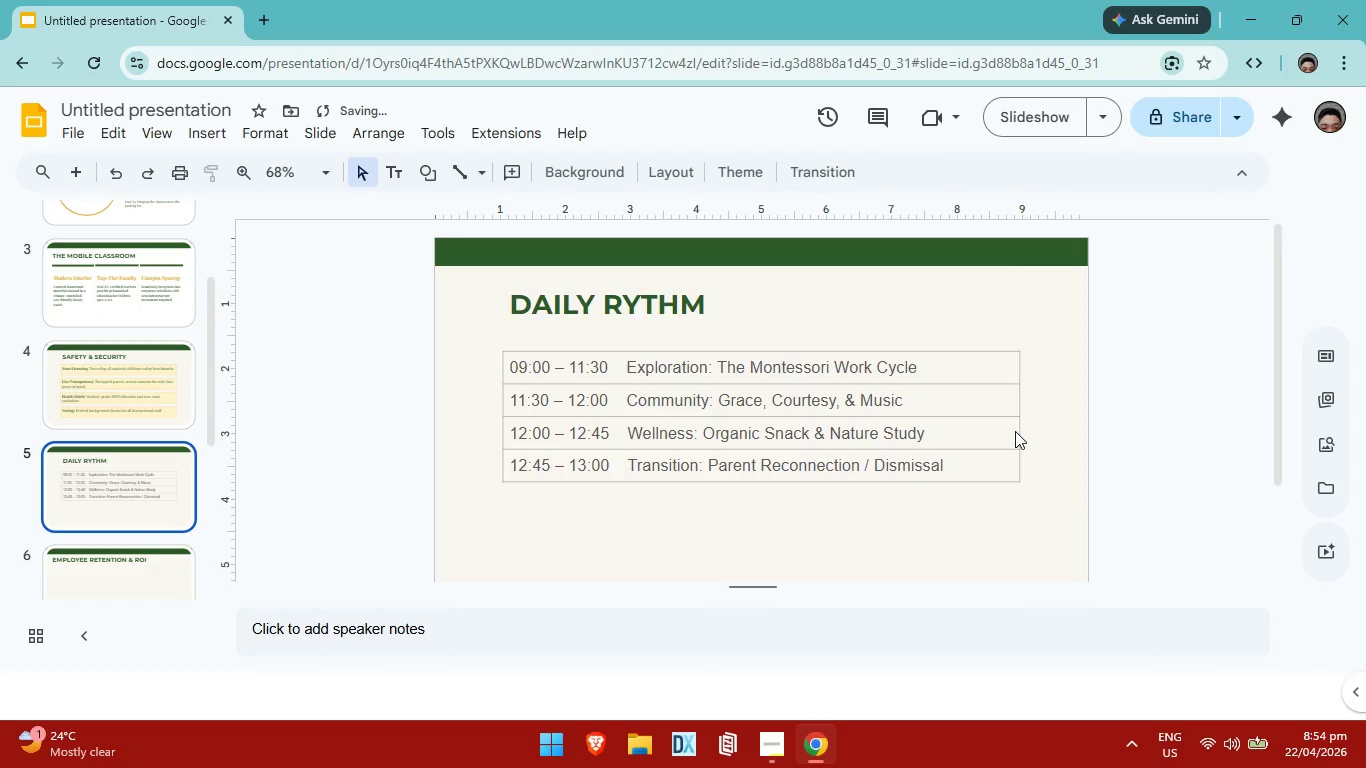 
left_click([1015, 431])
 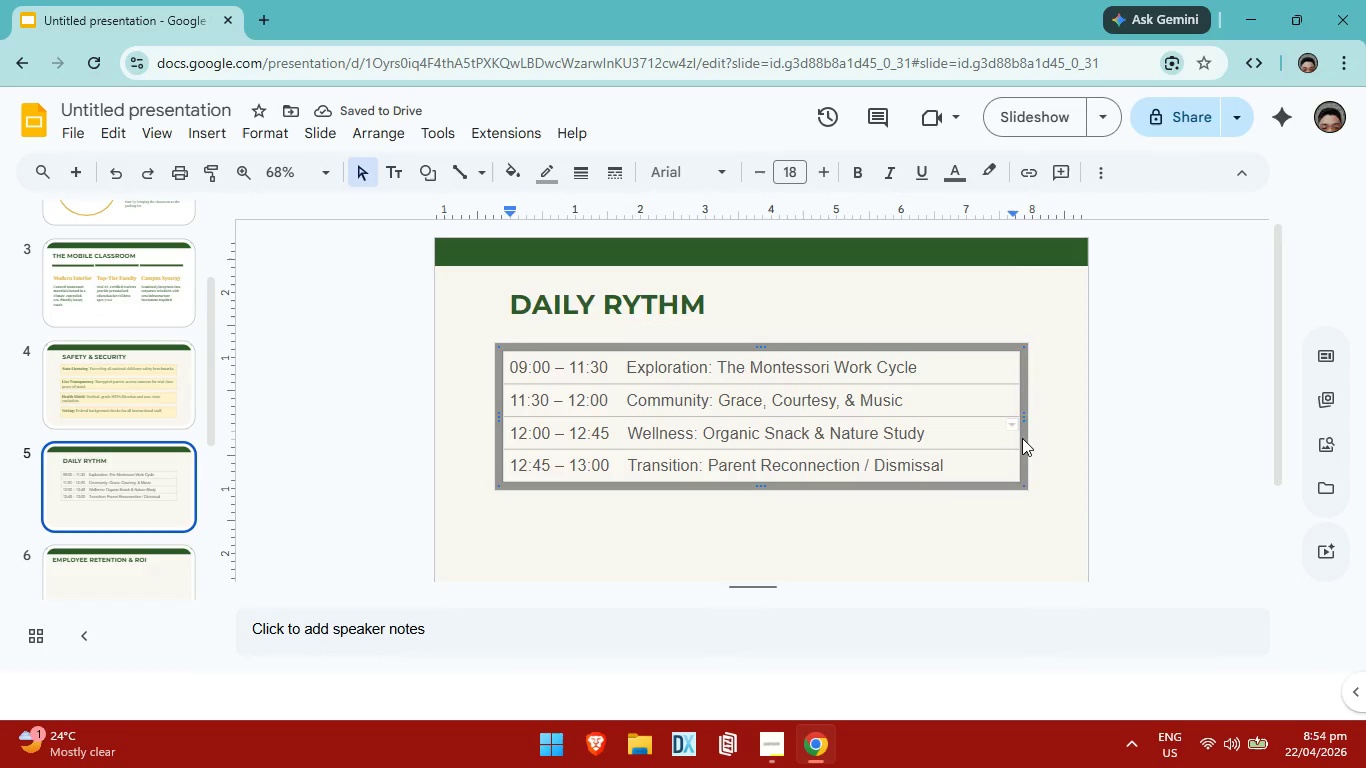 
left_click([1022, 437])
 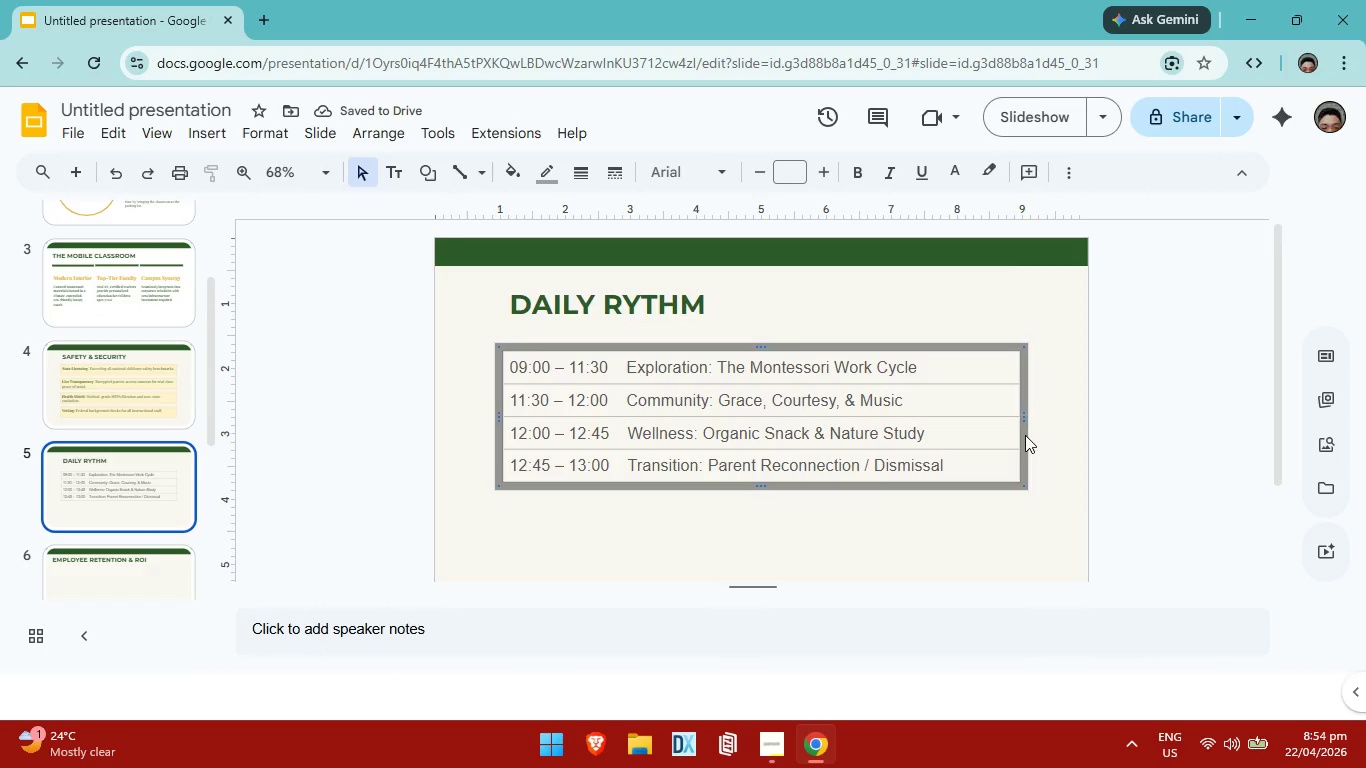 
left_click([1025, 435])
 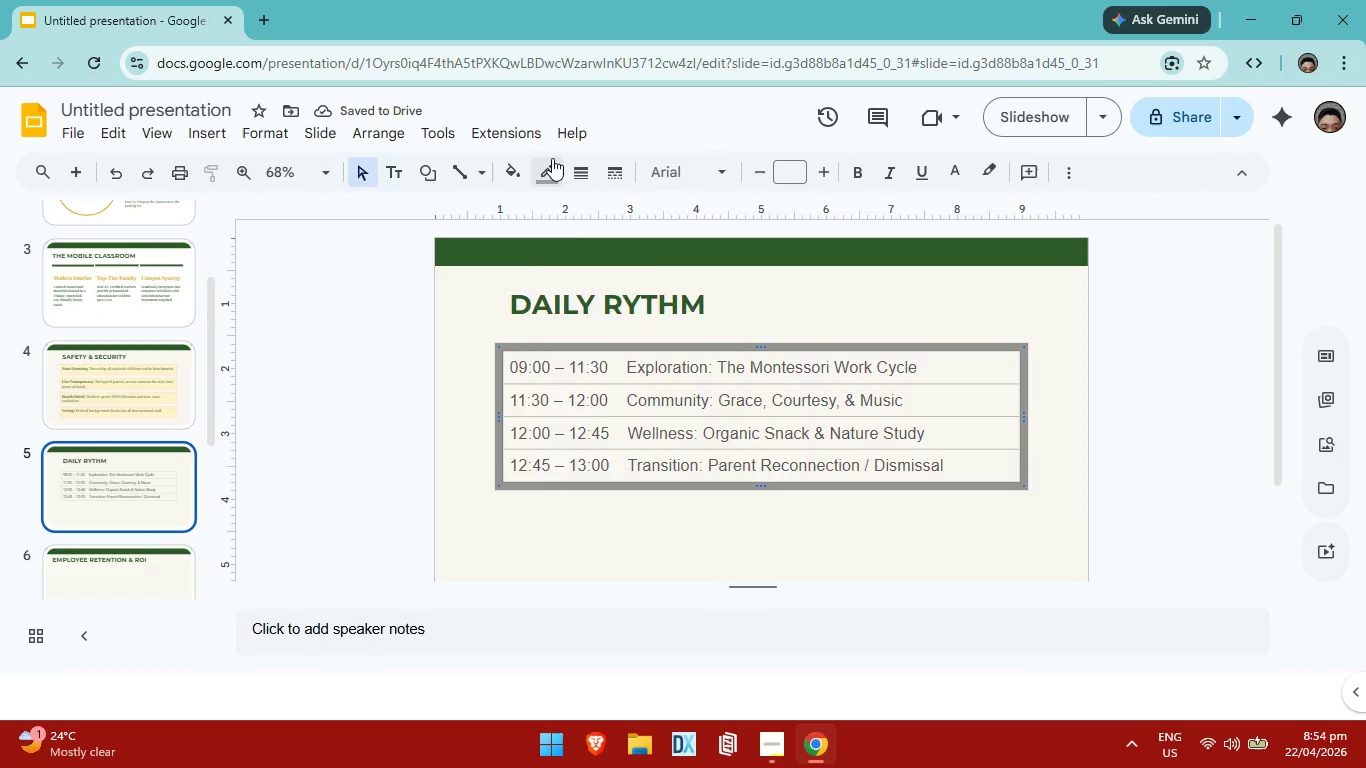 
left_click([552, 159])
 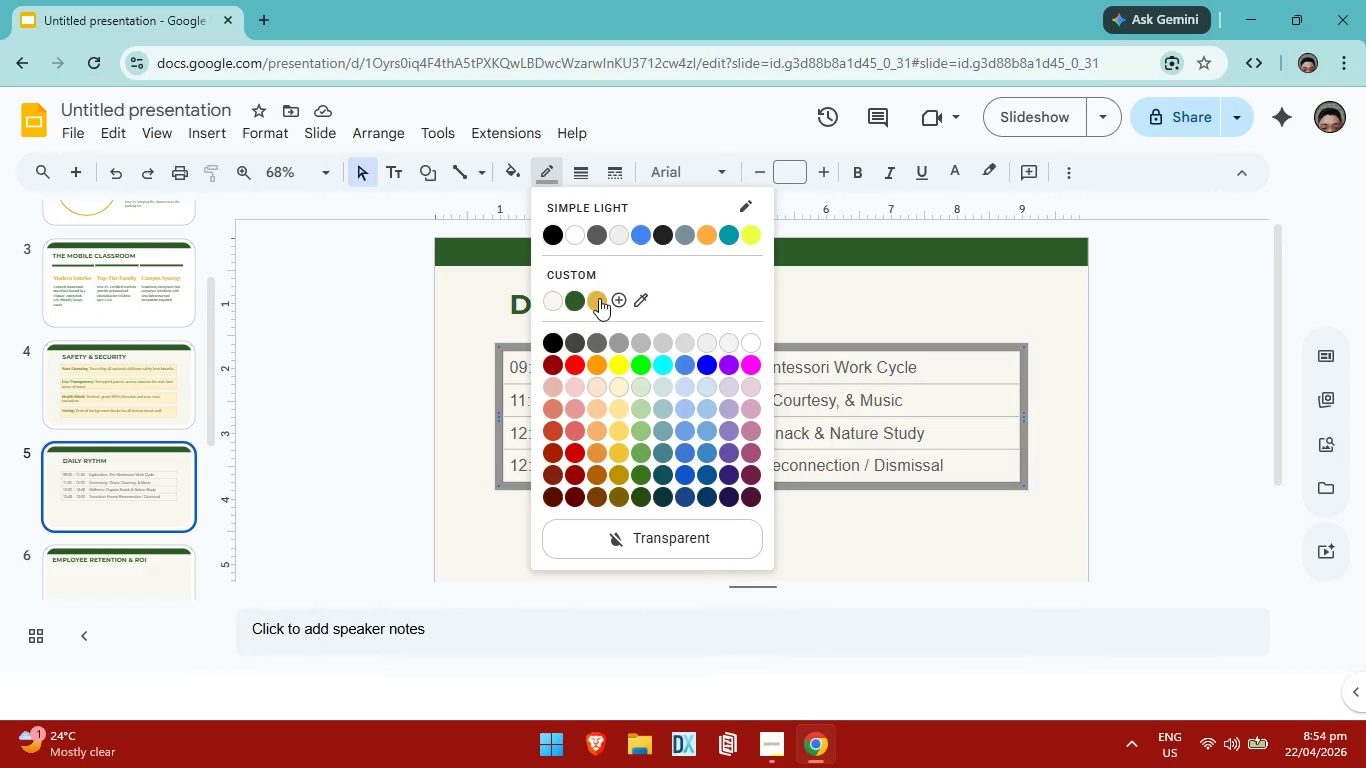 
left_click([599, 298])
 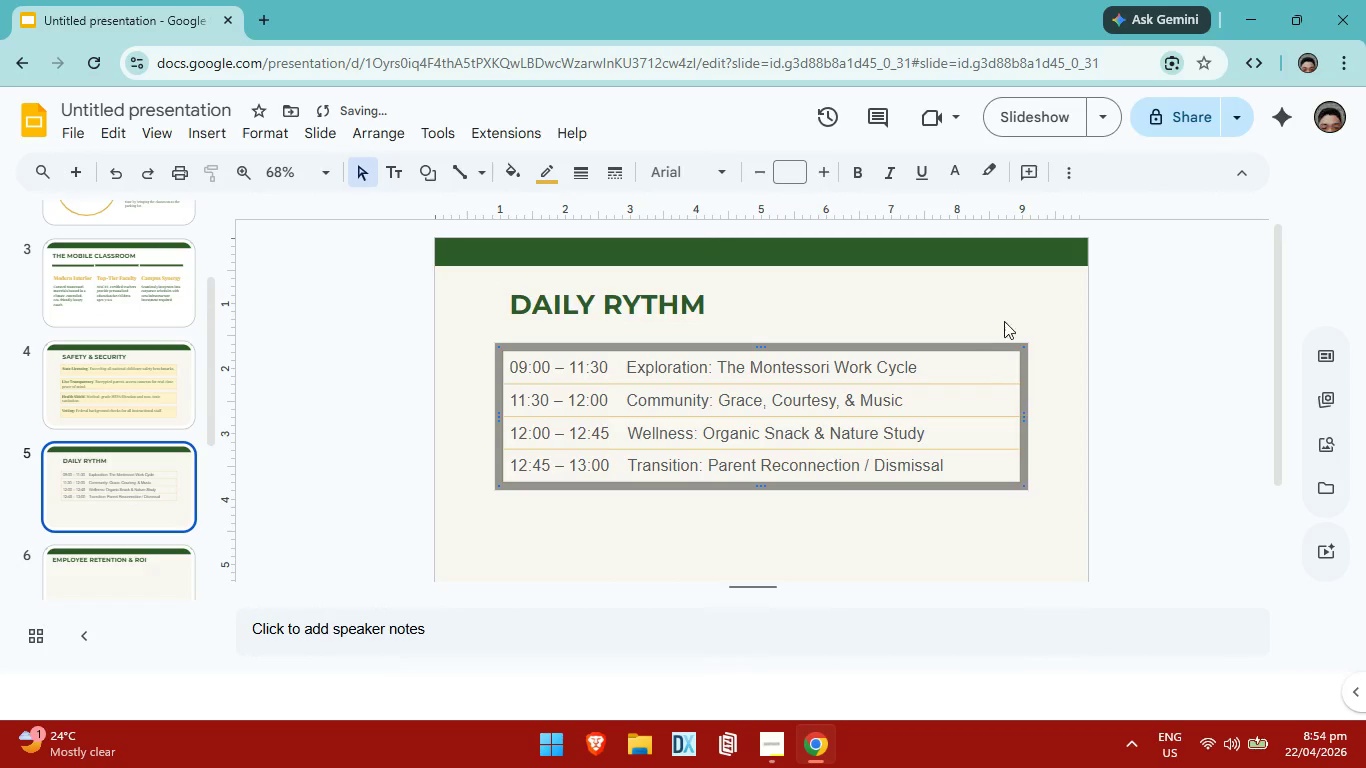 
left_click([1023, 310])
 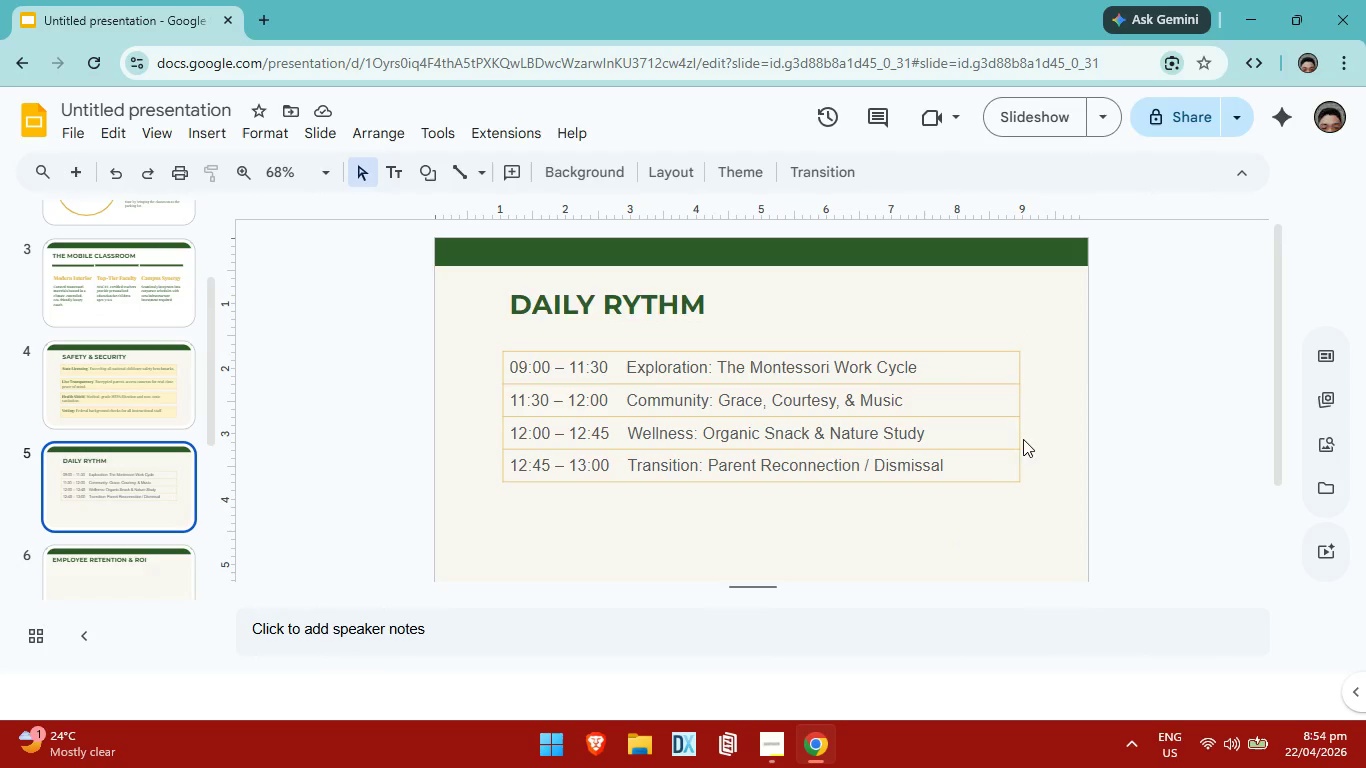 
wait(6.41)
 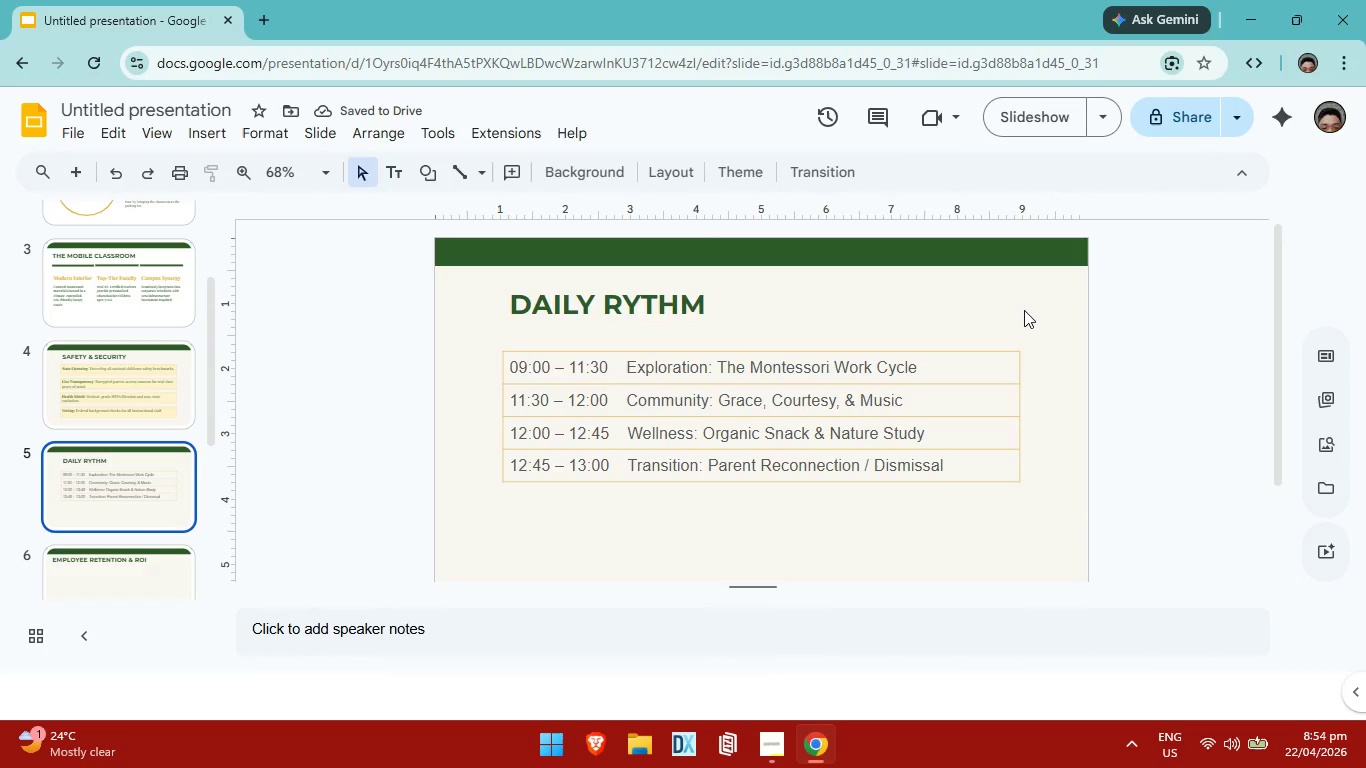 
left_click([1017, 399])
 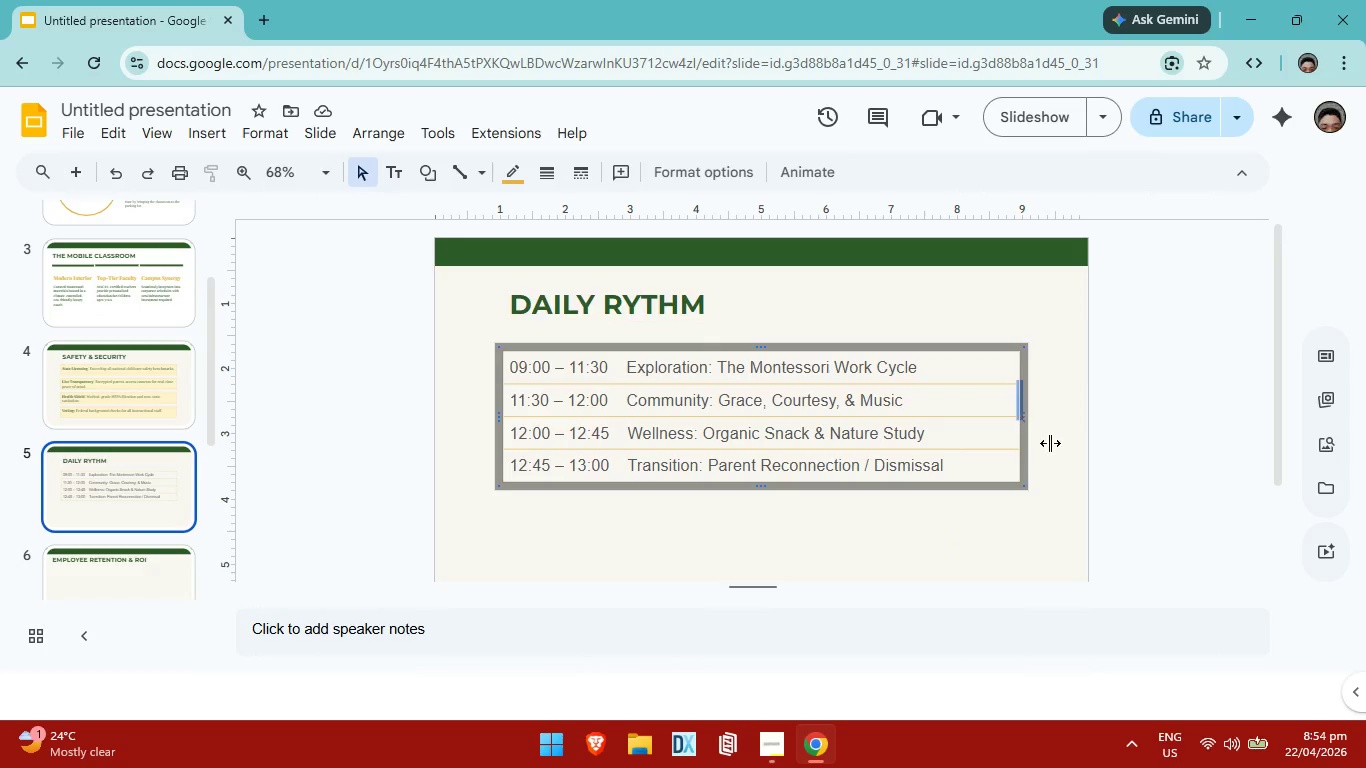 
left_click([1053, 443])
 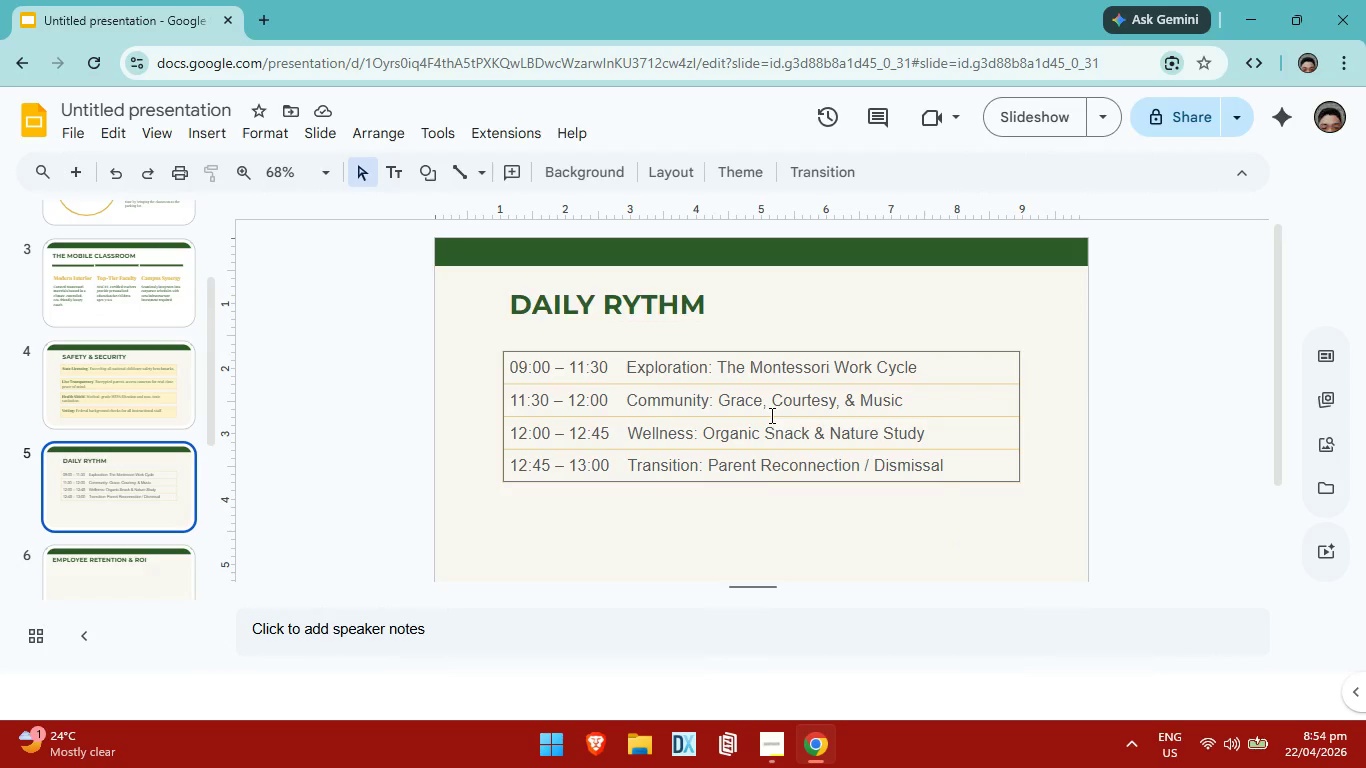 
left_click_drag(start_coordinate=[986, 526], to_coordinate=[494, 342])
 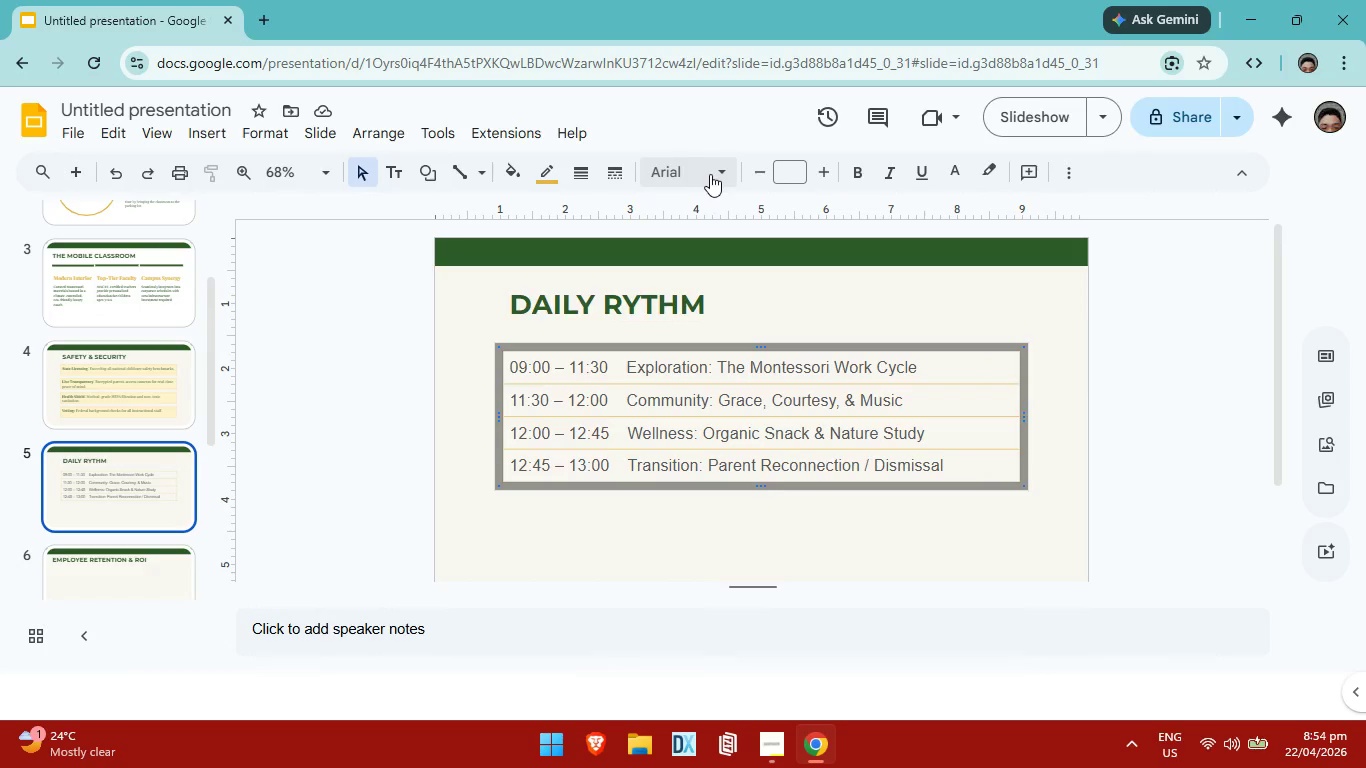 
left_click([695, 169])
 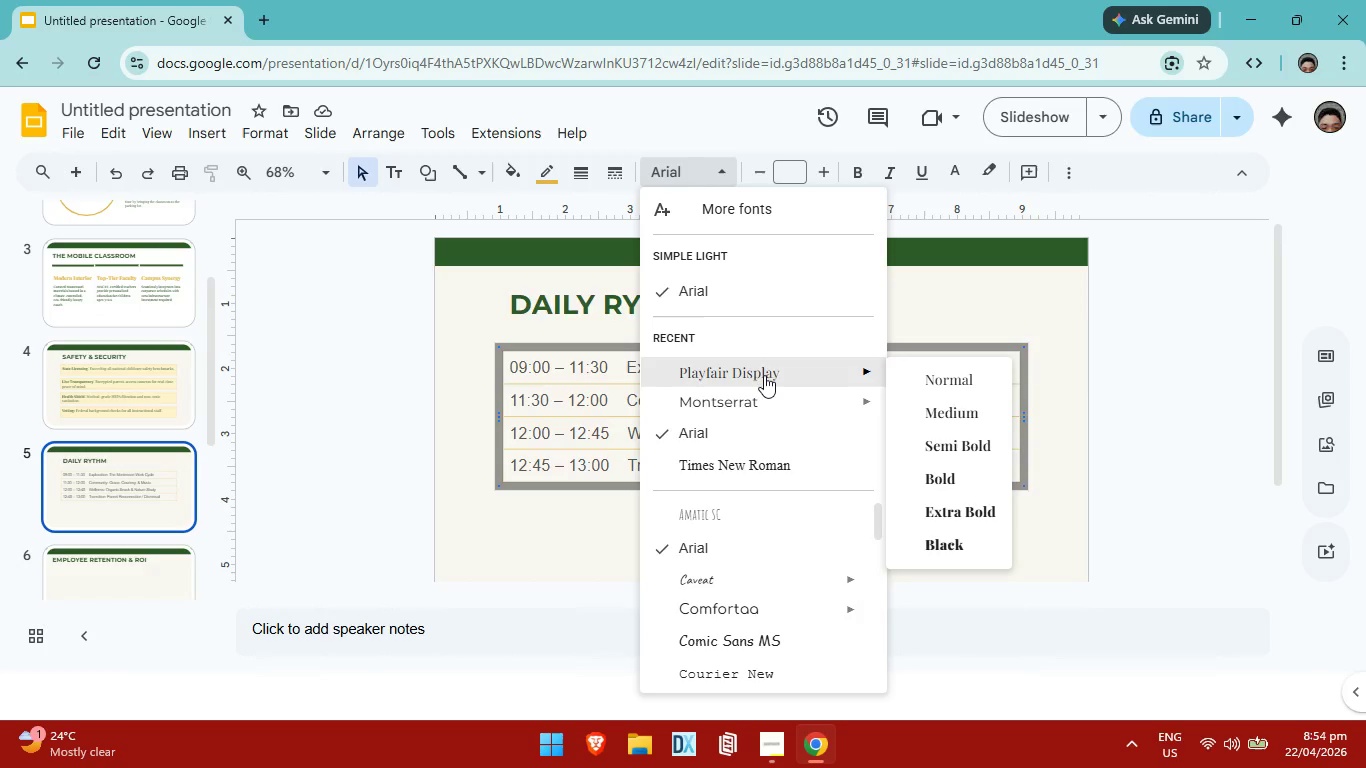 
left_click([764, 375])
 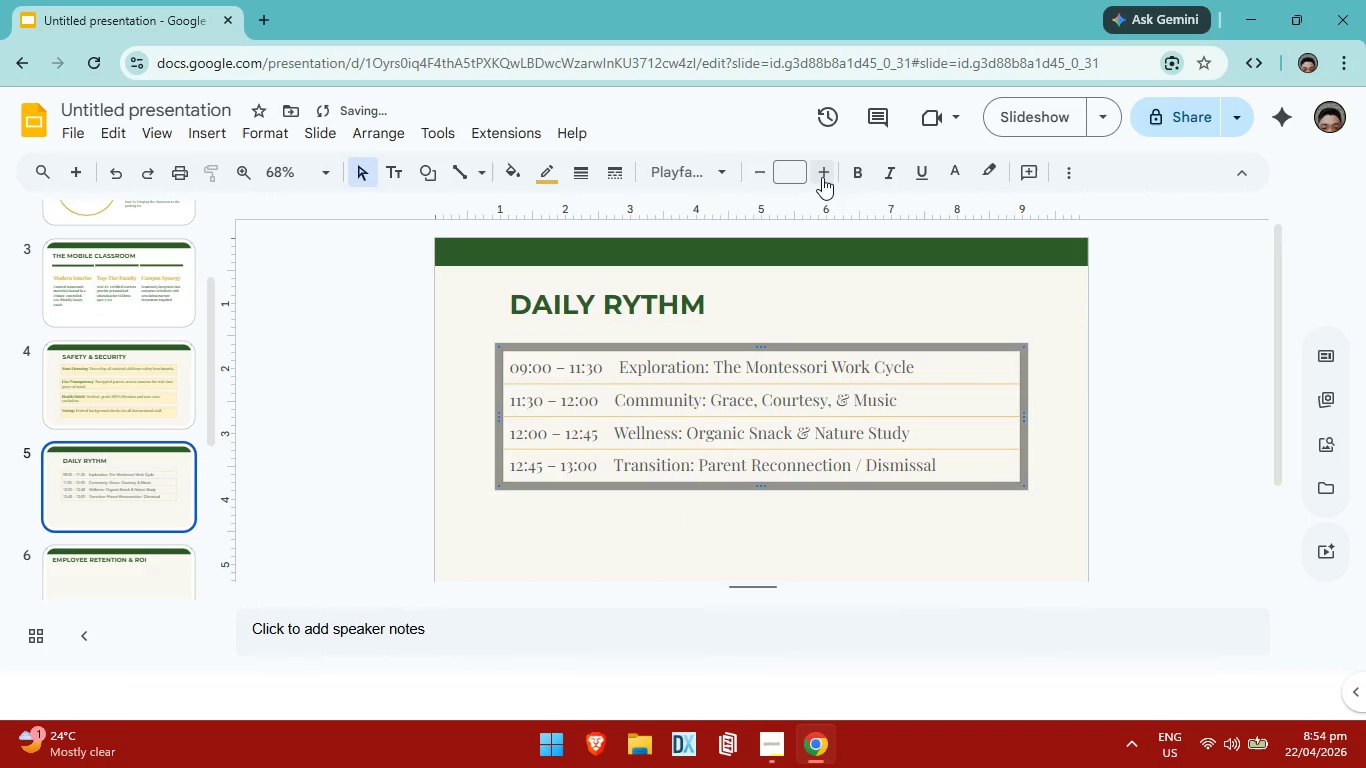 
left_click([824, 176])
 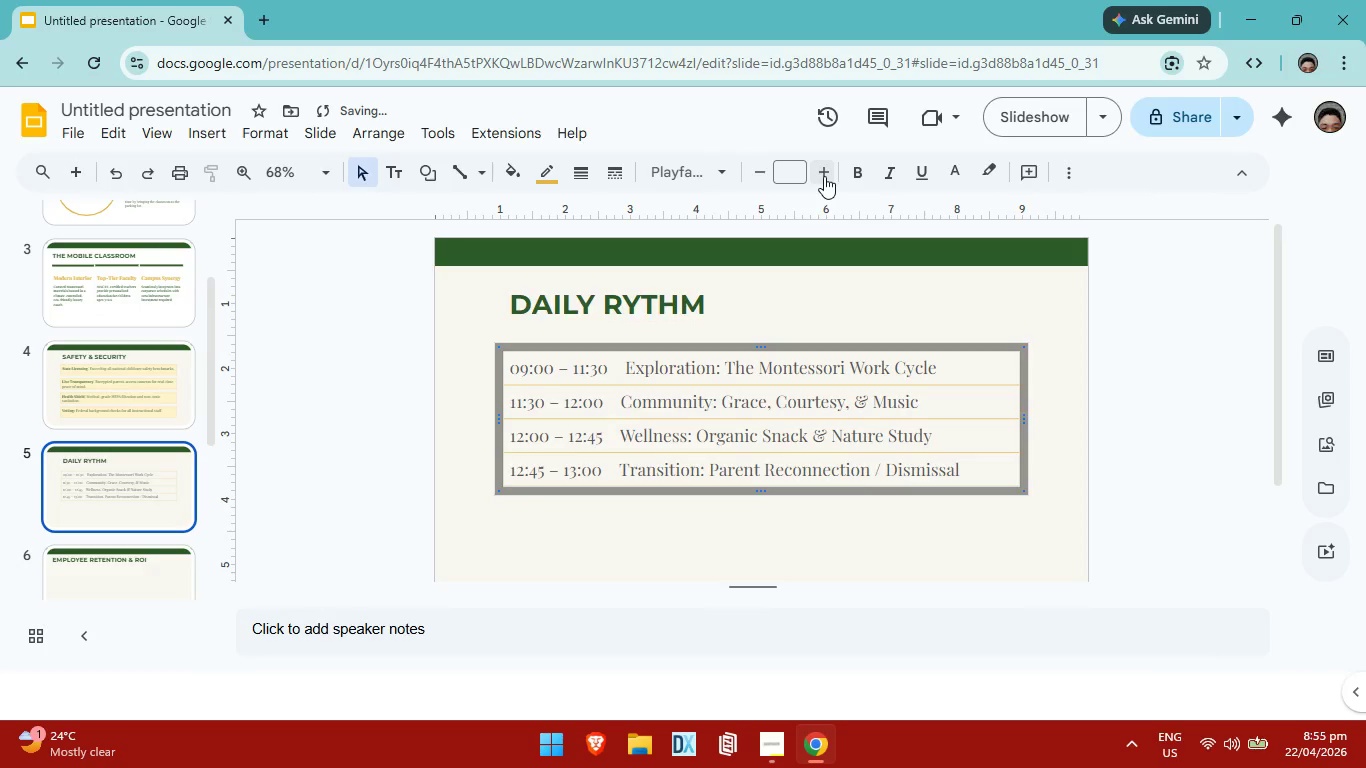 
left_click([824, 176])
 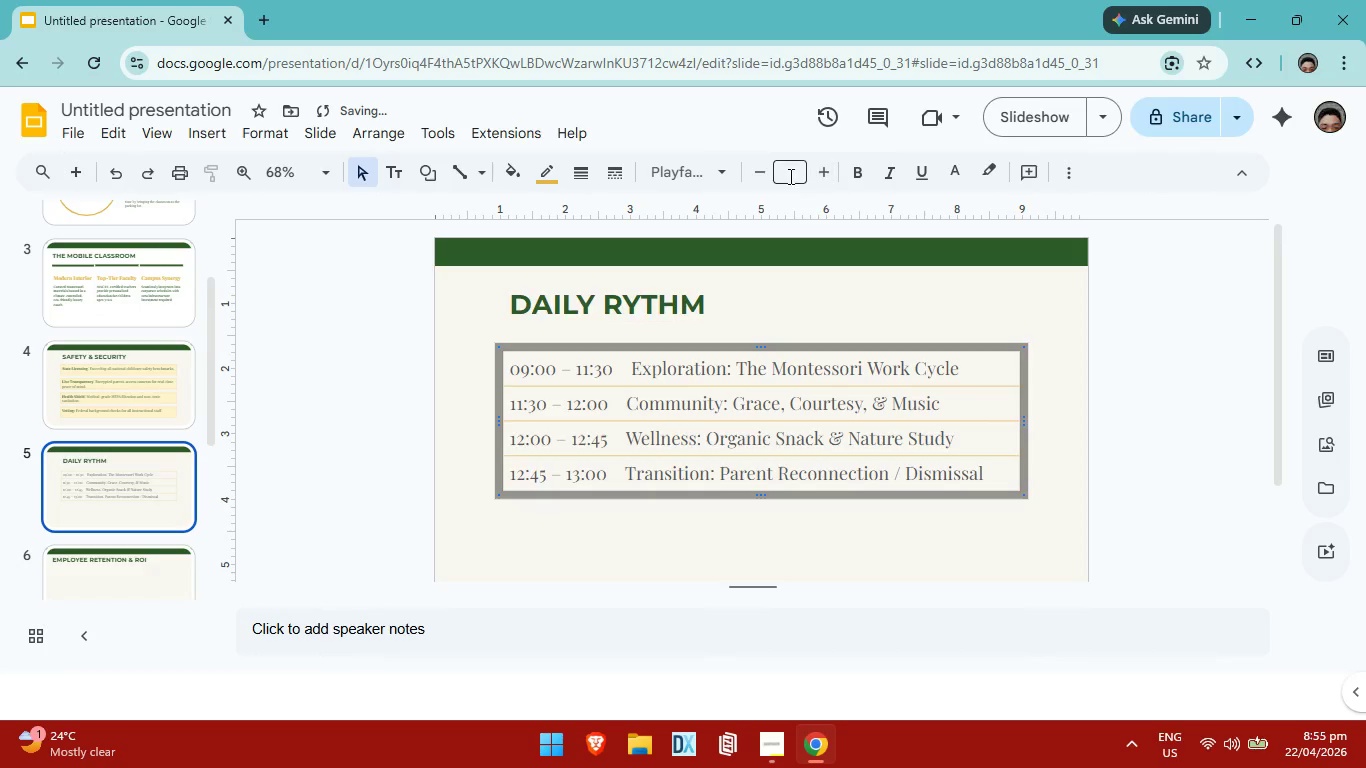 
left_click([761, 172])
 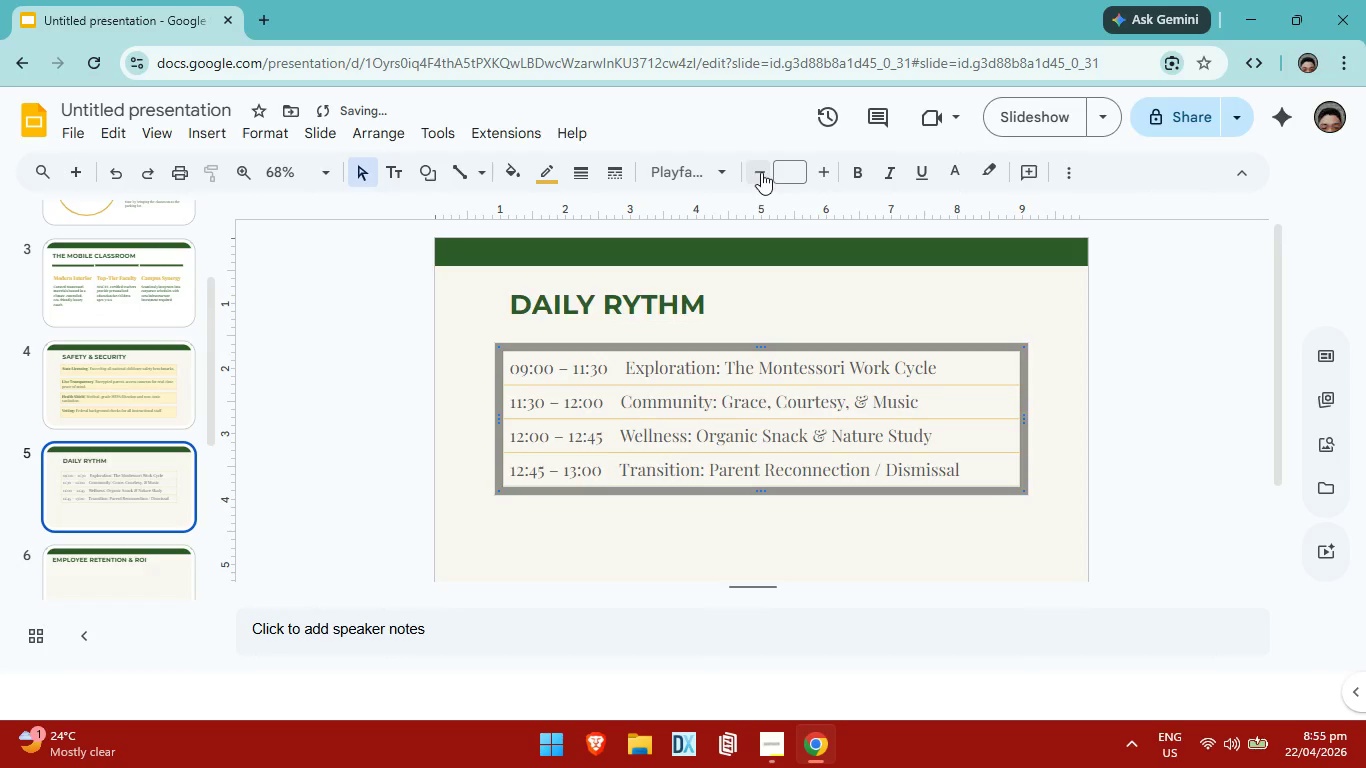 
mouse_move([865, 203])
 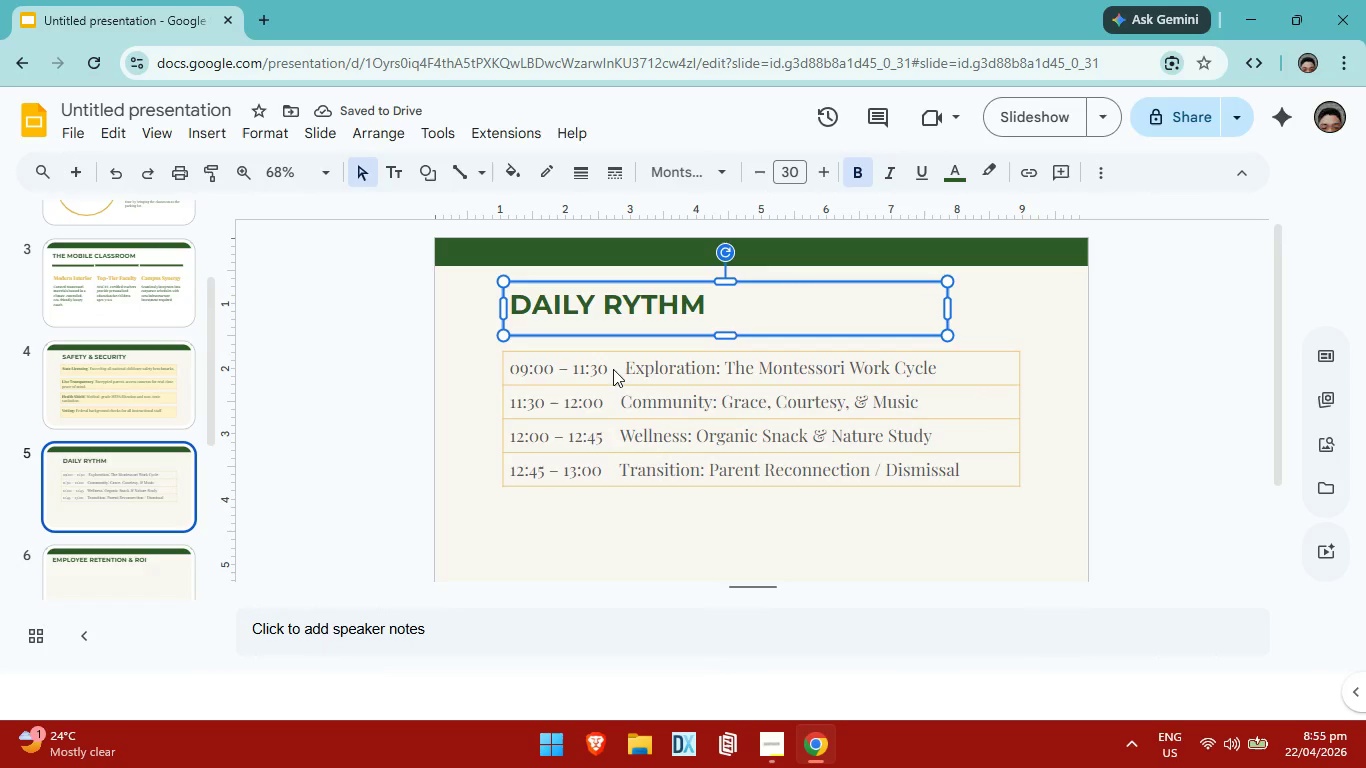 
double_click([607, 369])
 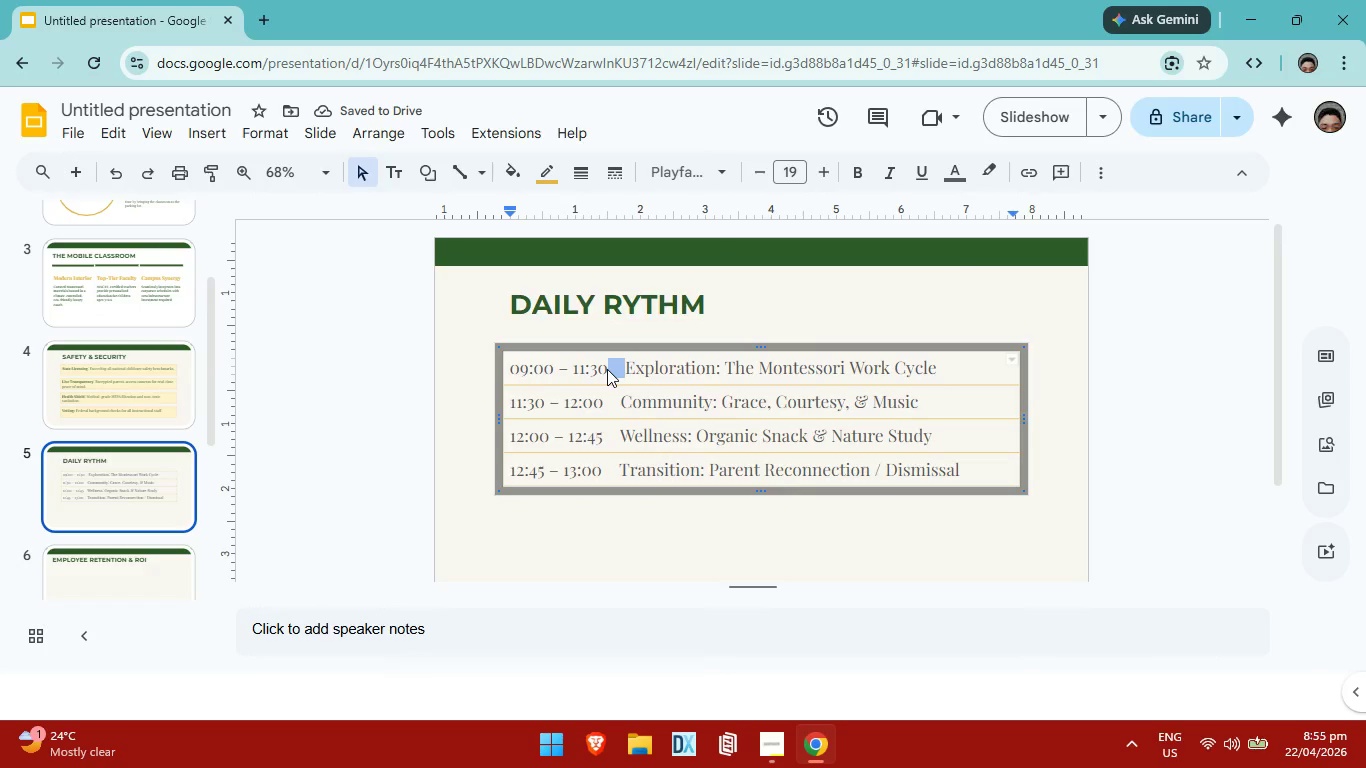 
left_click([607, 369])
 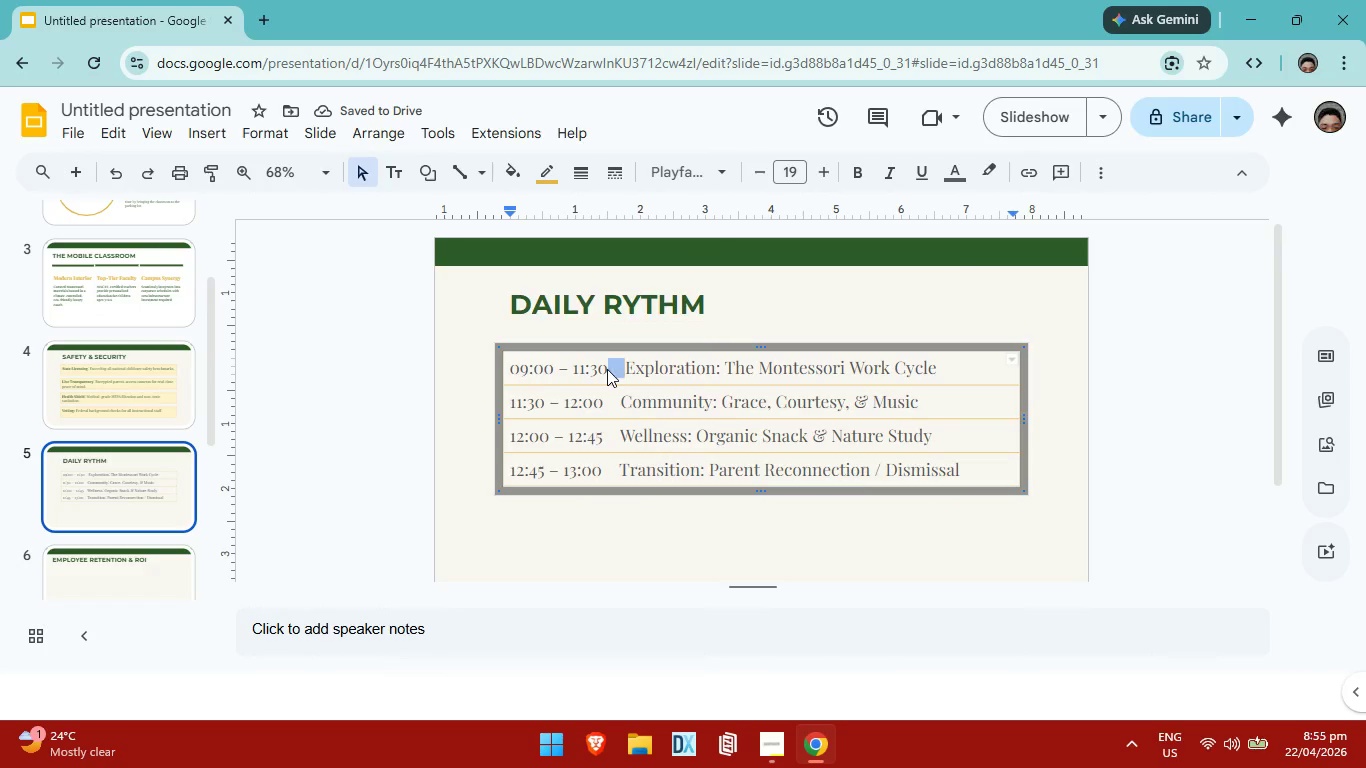 
left_click_drag(start_coordinate=[607, 369], to_coordinate=[512, 371])
 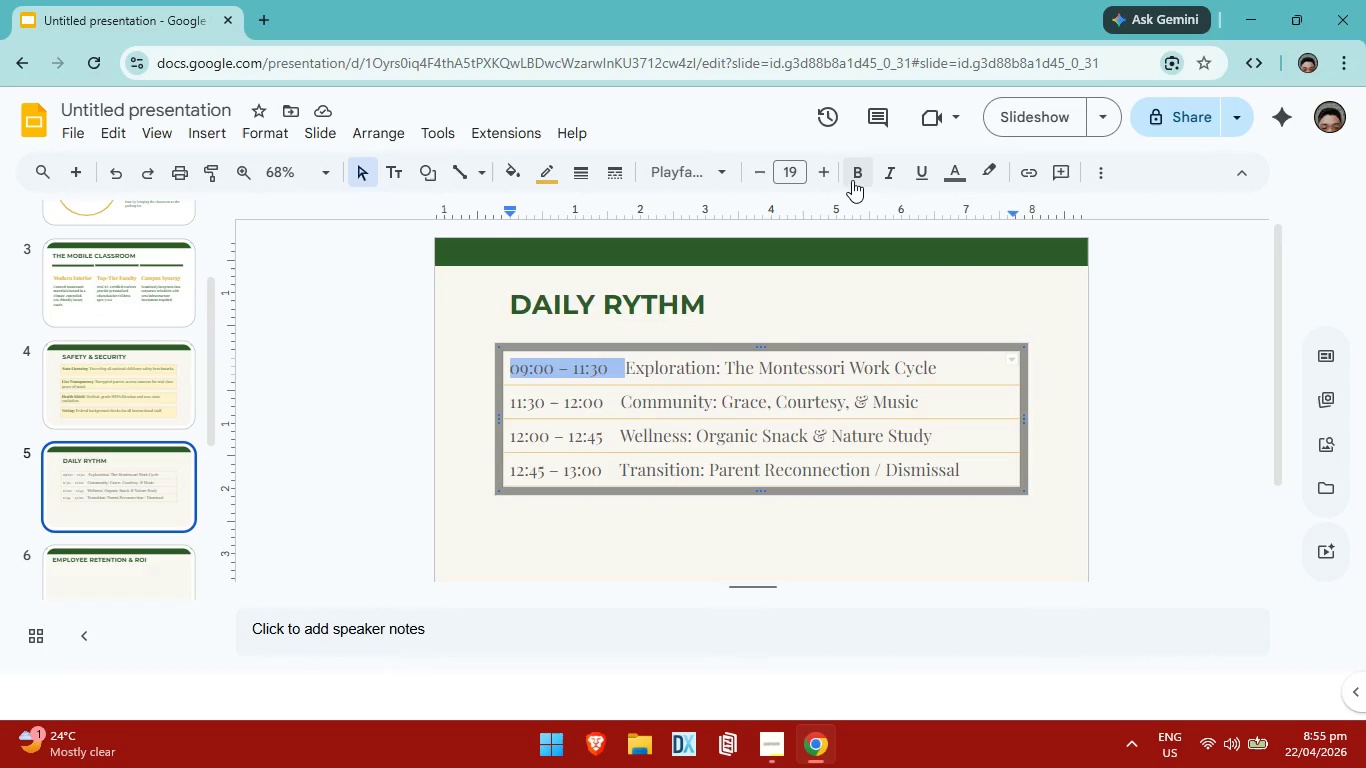 
left_click([851, 181])
 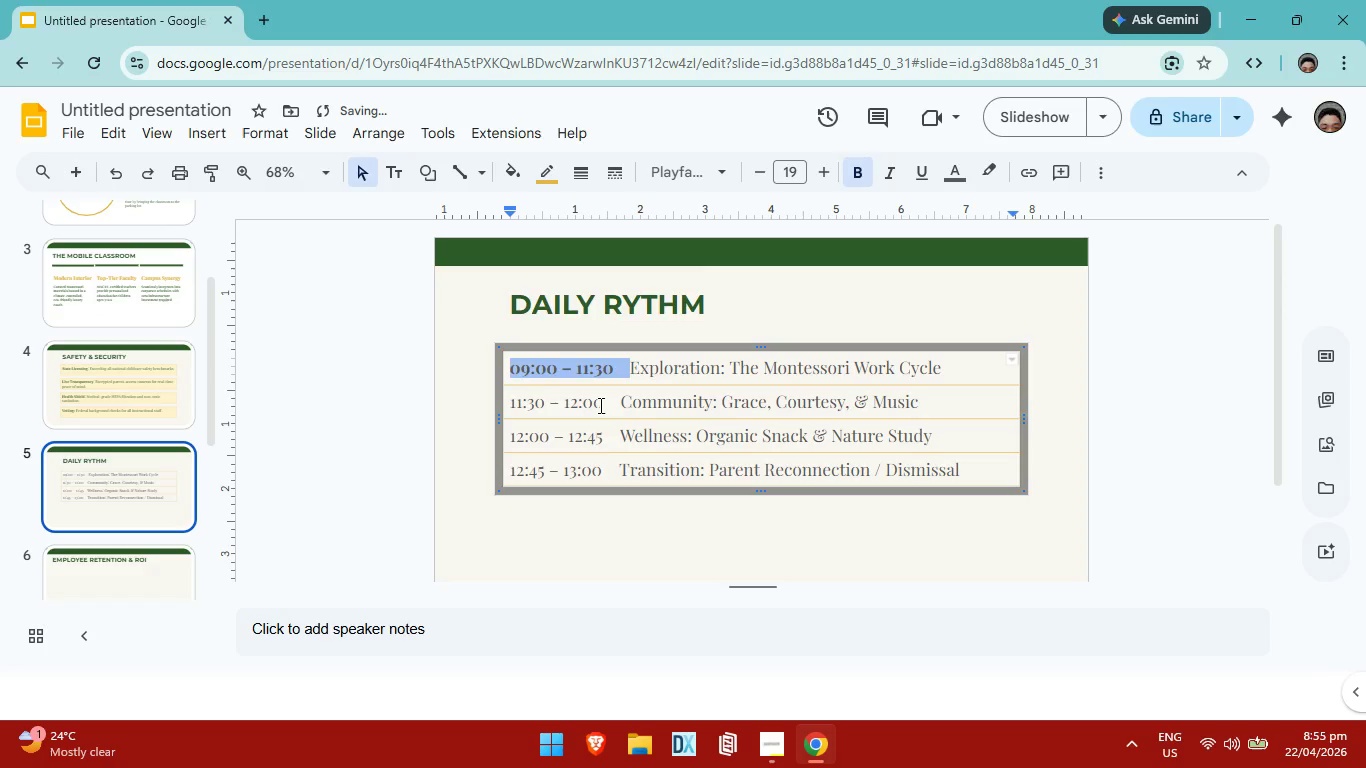 
left_click([599, 405])
 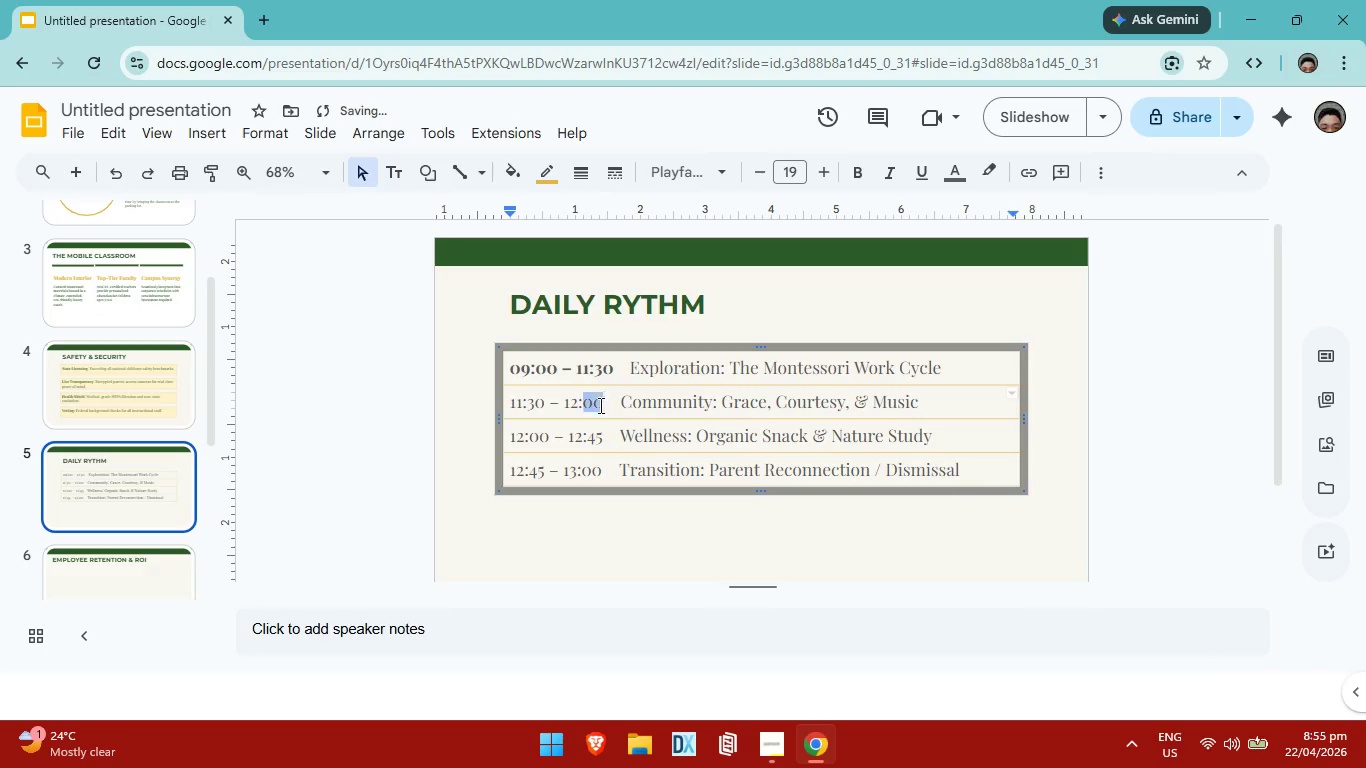 
left_click_drag(start_coordinate=[599, 405], to_coordinate=[512, 405])
 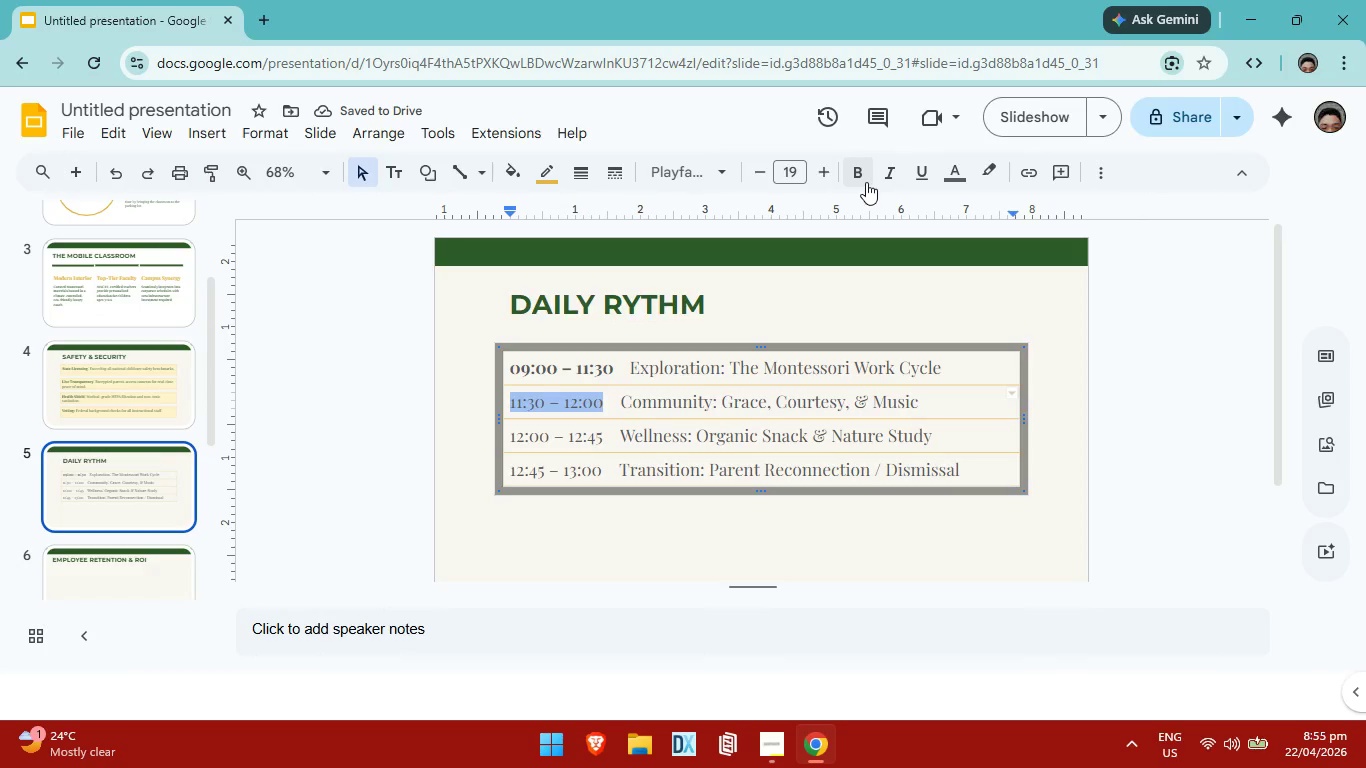 
left_click([862, 182])
 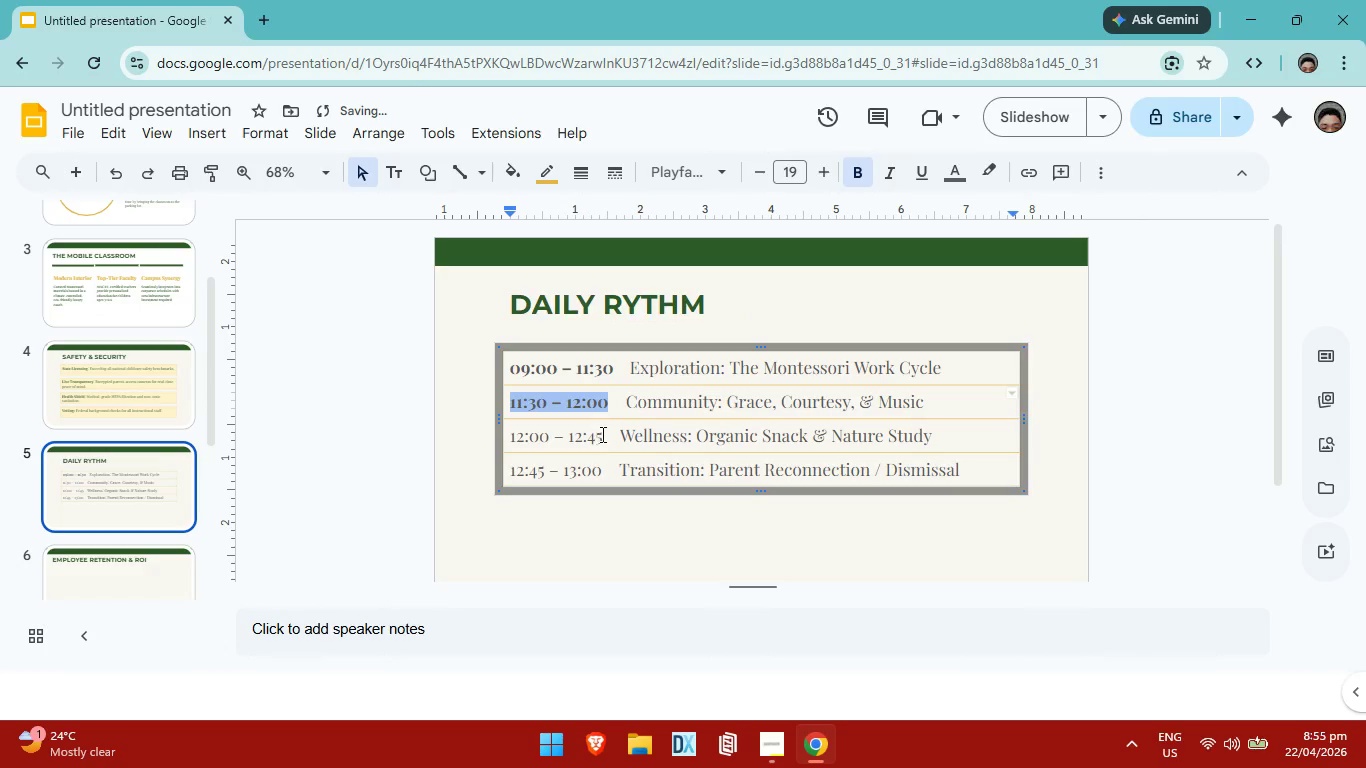 
left_click_drag(start_coordinate=[601, 434], to_coordinate=[511, 437])
 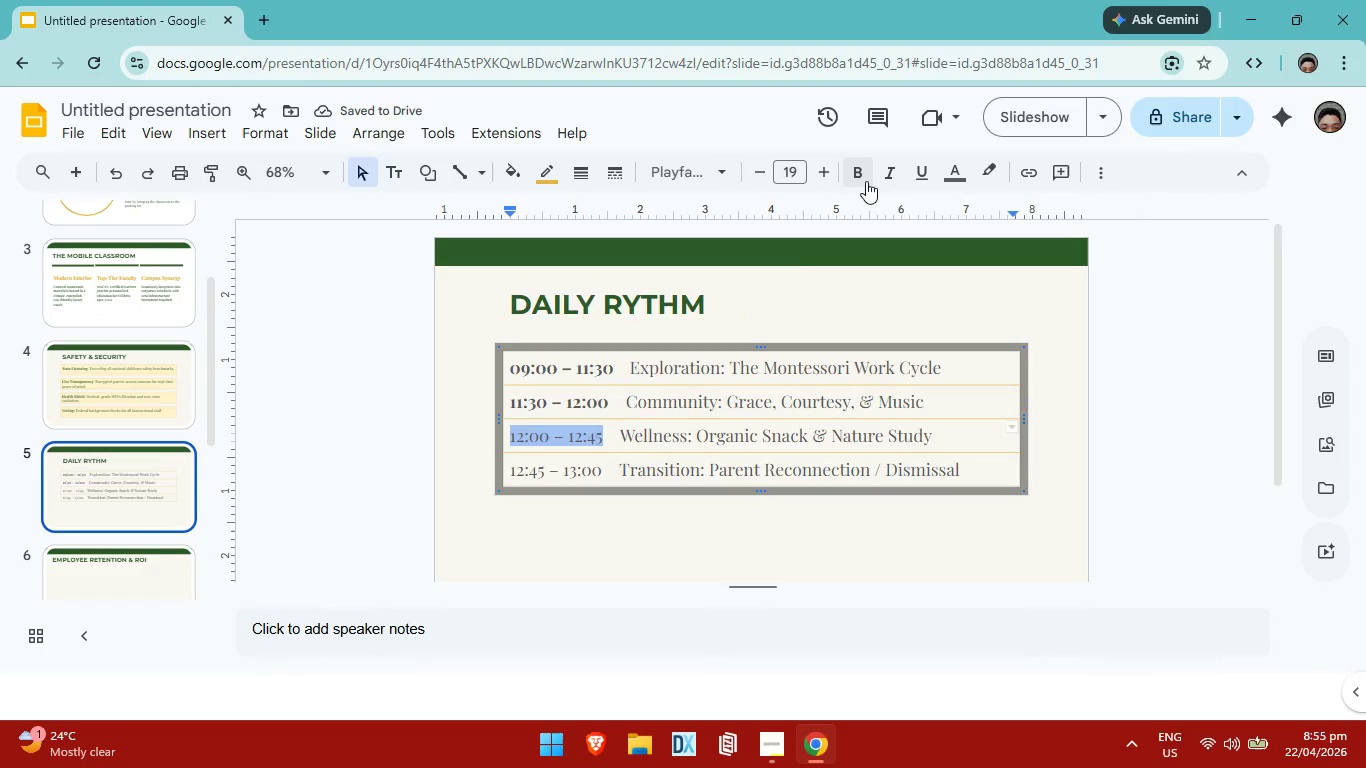 
left_click([865, 181])
 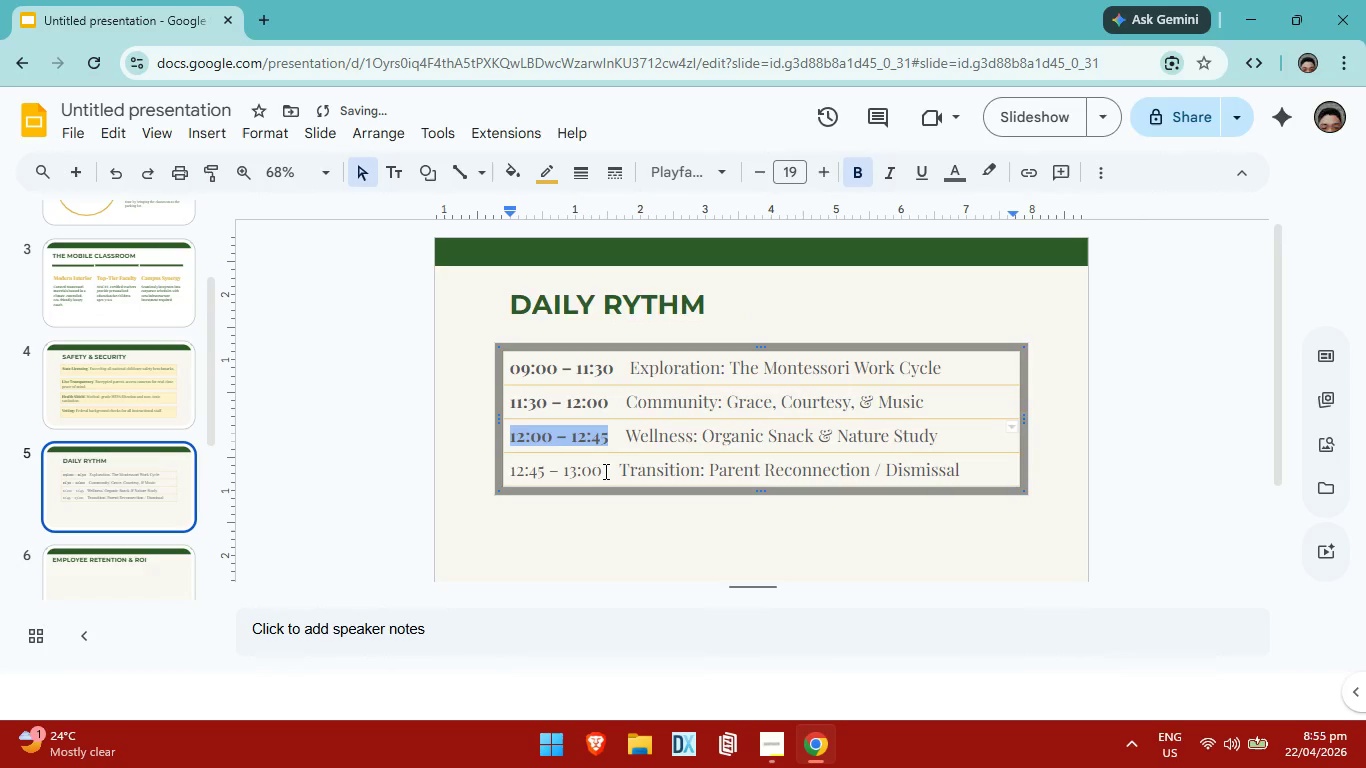 
left_click_drag(start_coordinate=[604, 471], to_coordinate=[511, 470])
 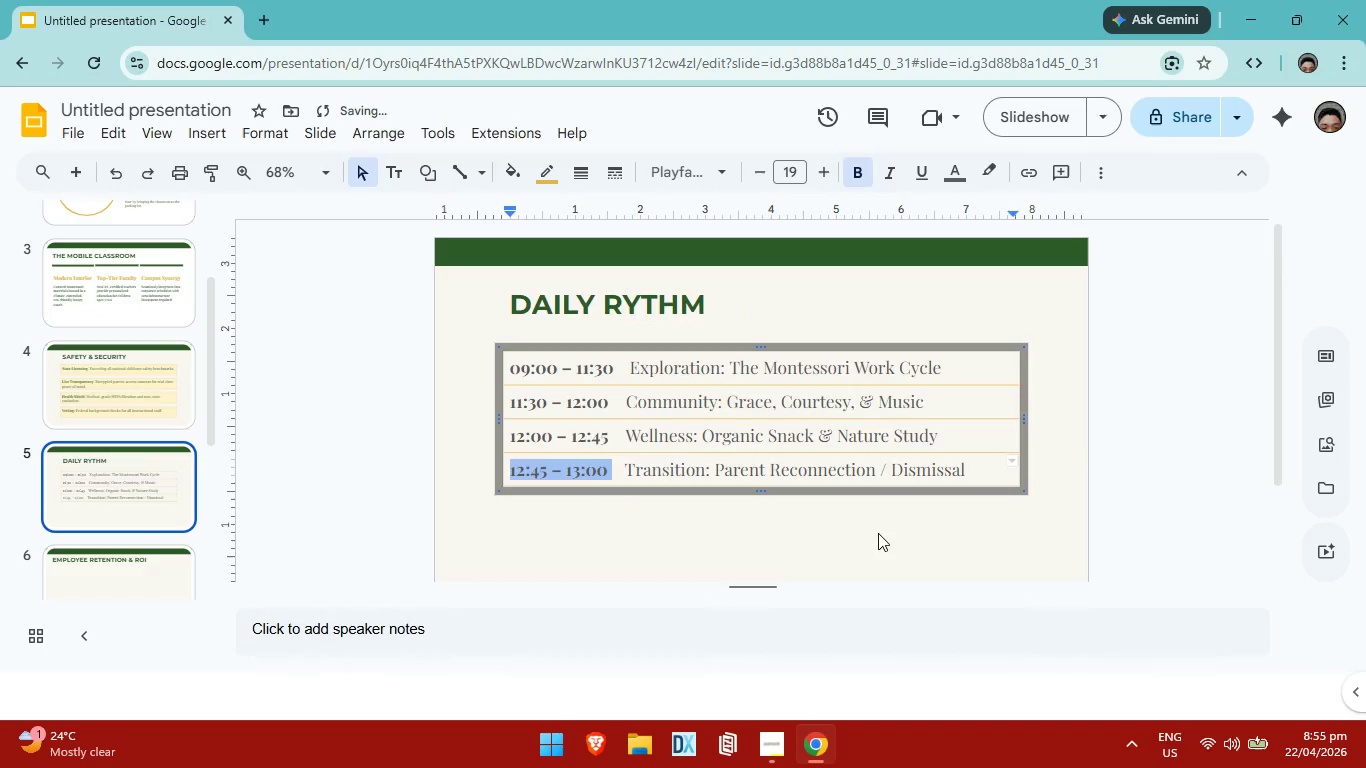 
left_click_drag(start_coordinate=[791, 540], to_coordinate=[797, 540])
 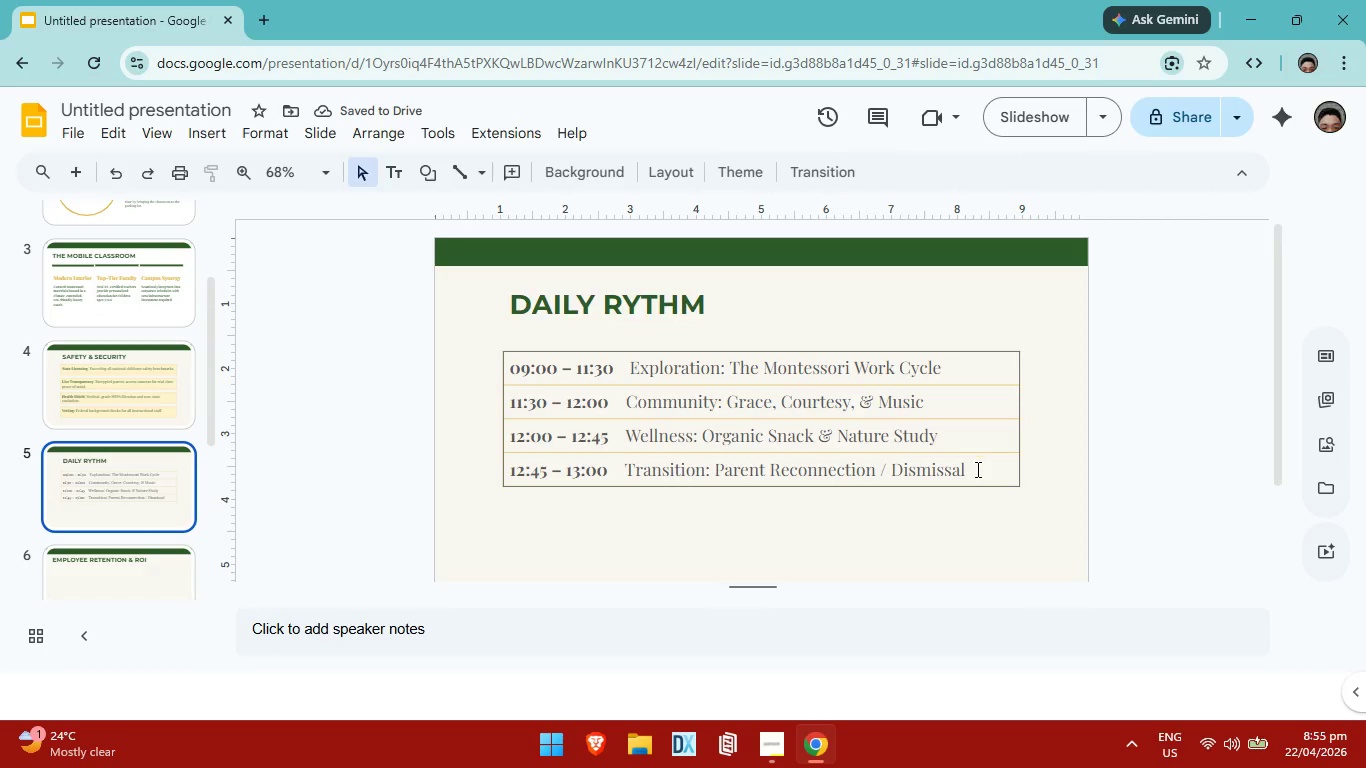 
left_click_drag(start_coordinate=[976, 469], to_coordinate=[551, 359])
 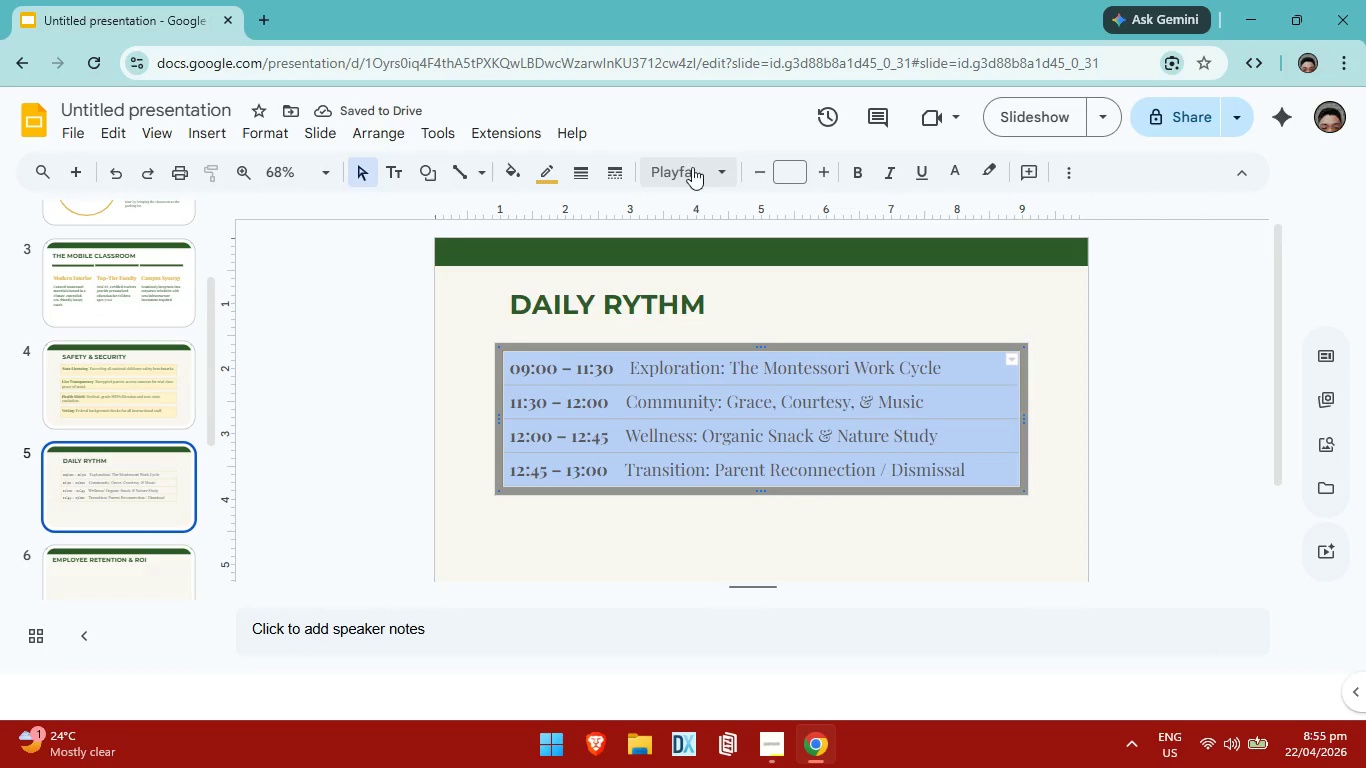 
left_click([693, 164])
 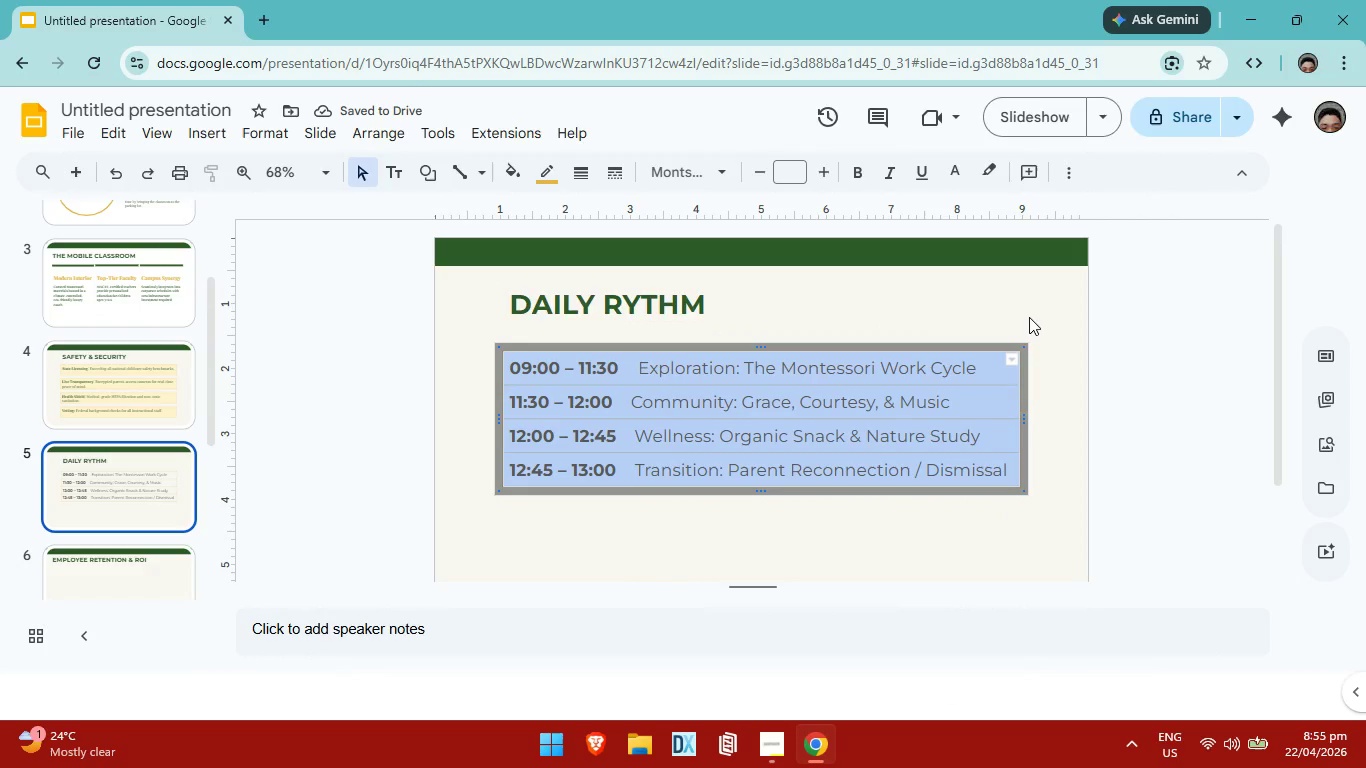 
left_click([1049, 324])
 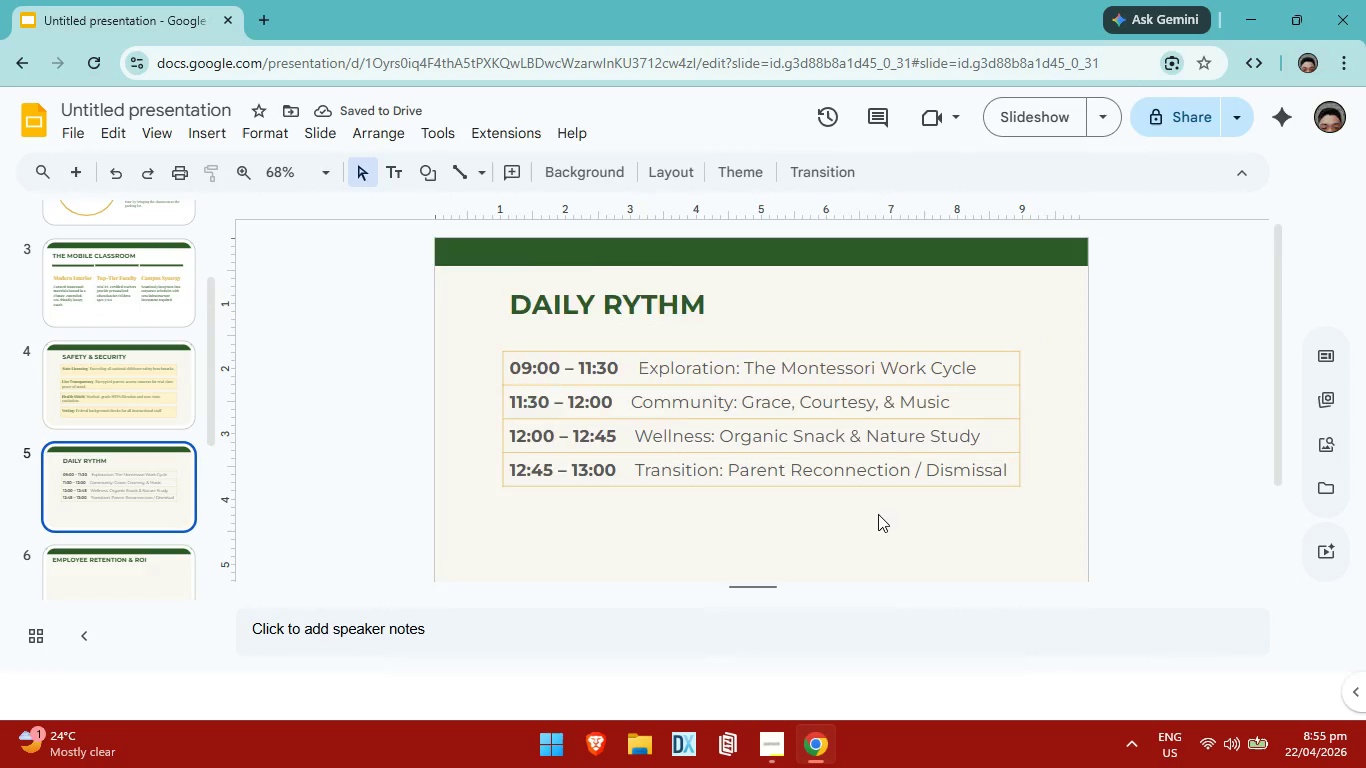 
scroll: coordinate [879, 509], scroll_direction: up, amount: 2.0
 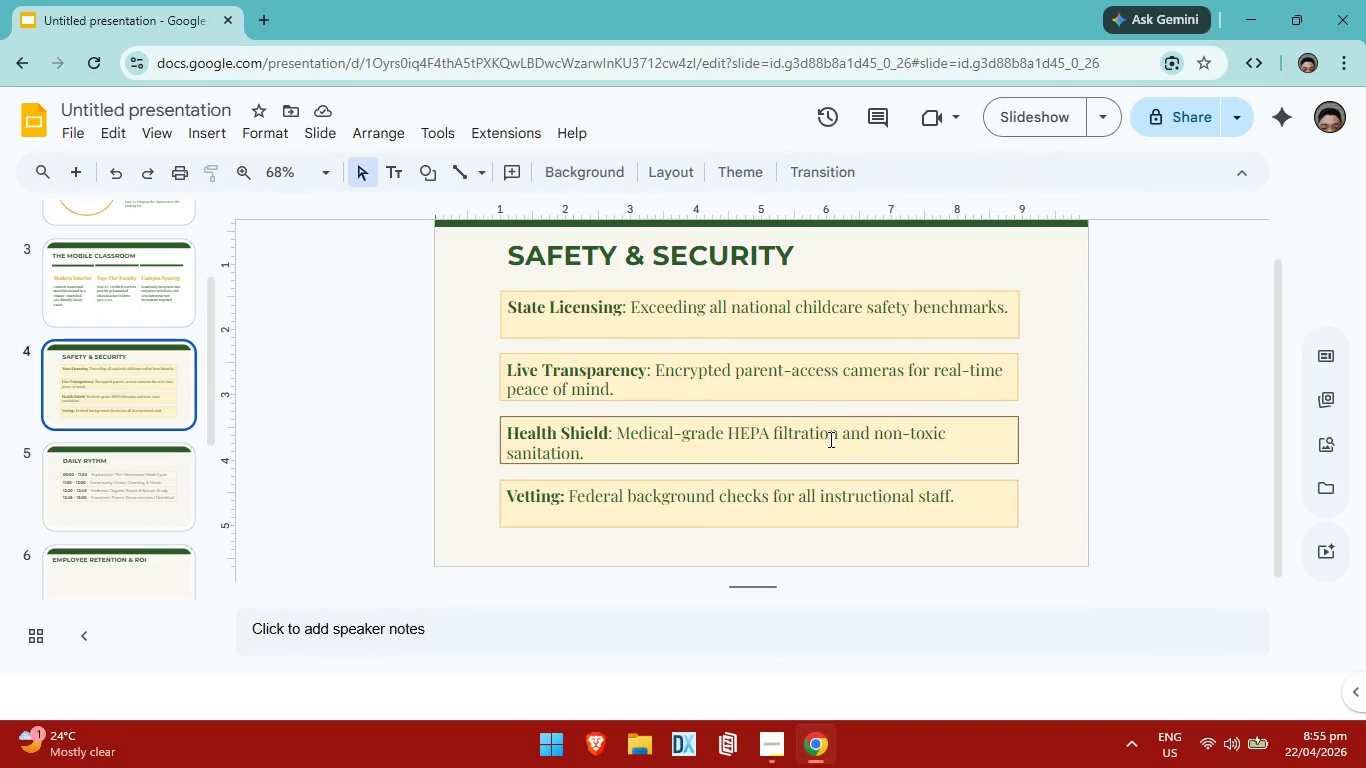 
scroll: coordinate [829, 439], scroll_direction: none, amount: 0.0
 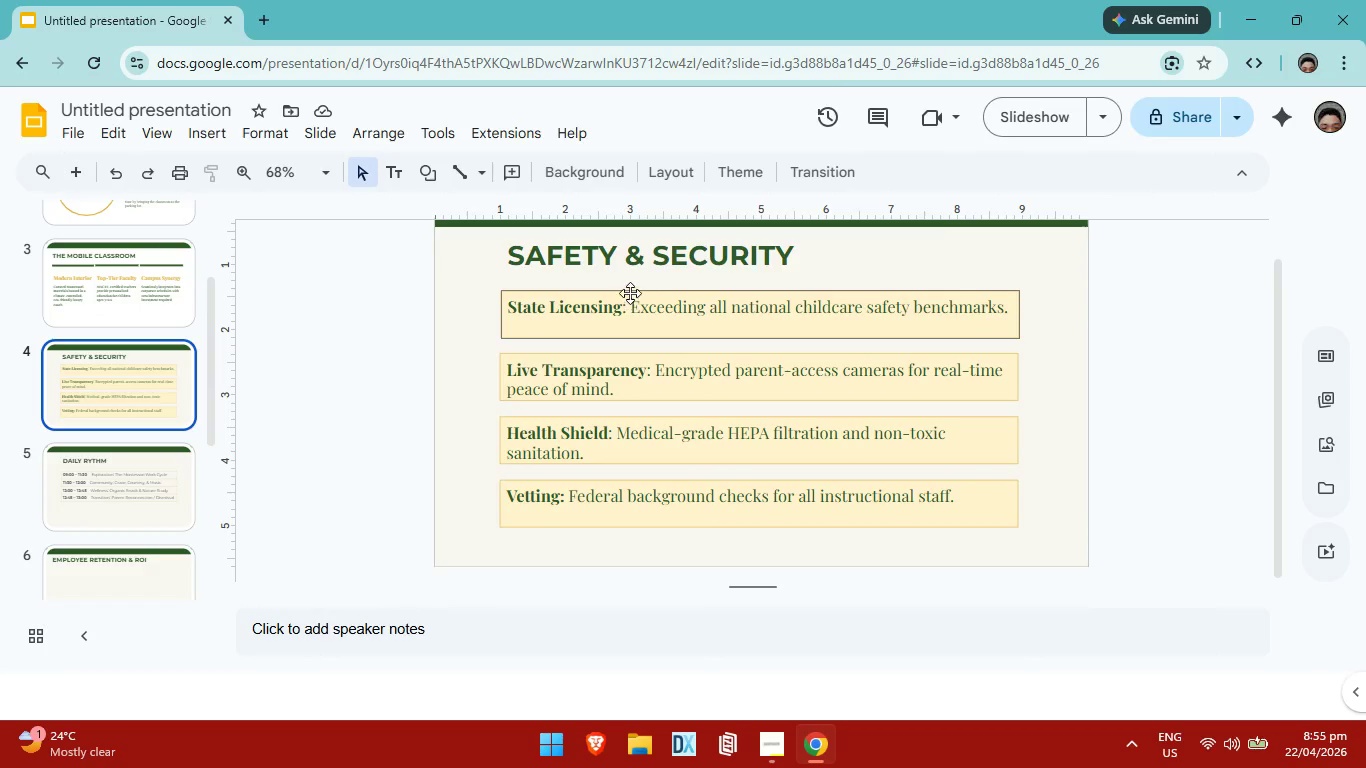 
left_click([630, 252])
 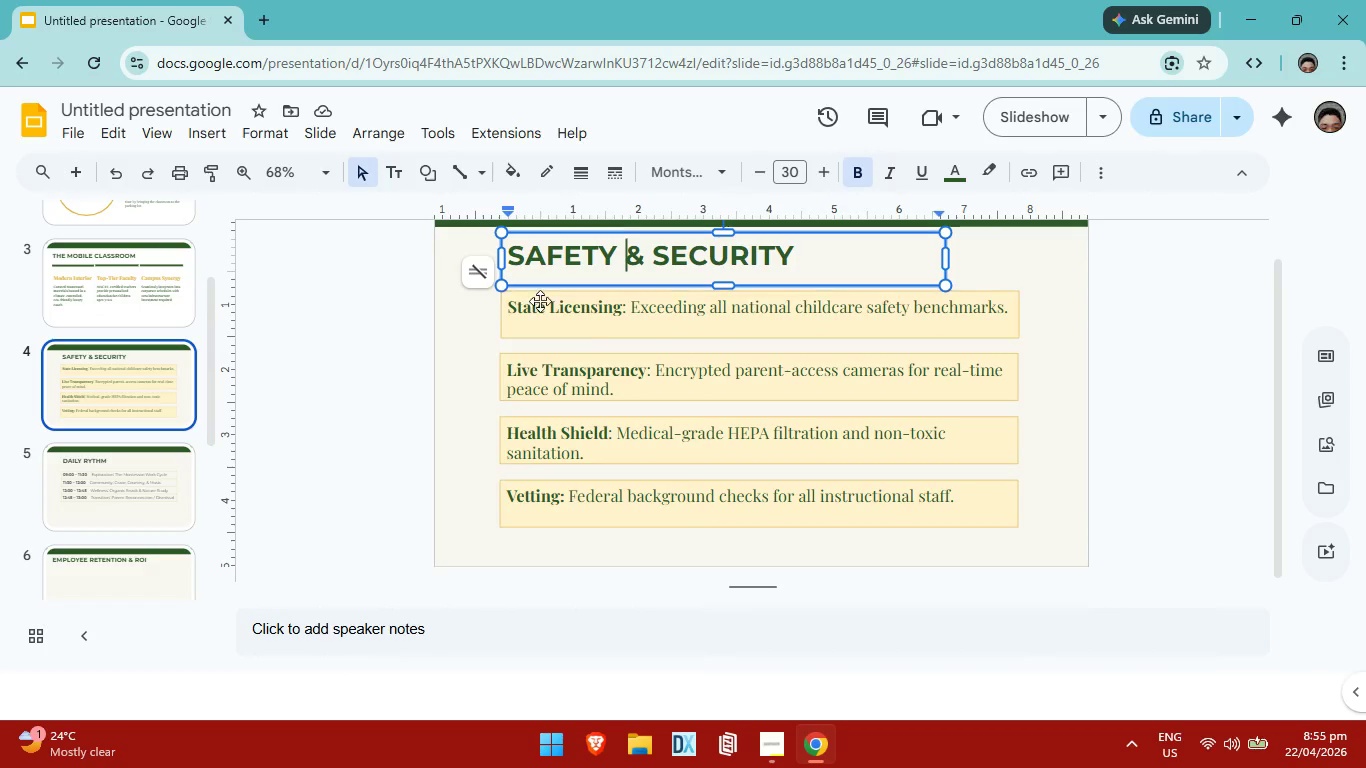 
scroll: coordinate [589, 356], scroll_direction: none, amount: 0.0
 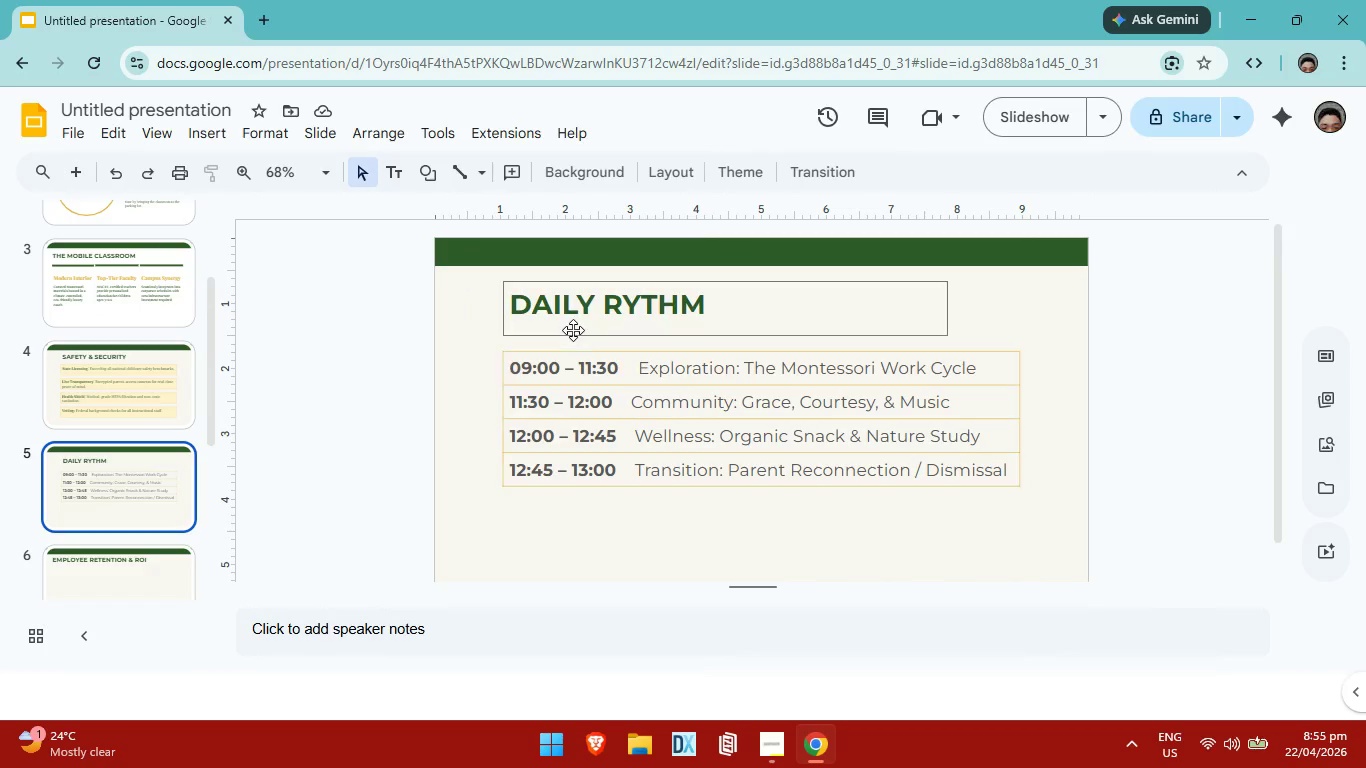 
left_click([575, 326])
 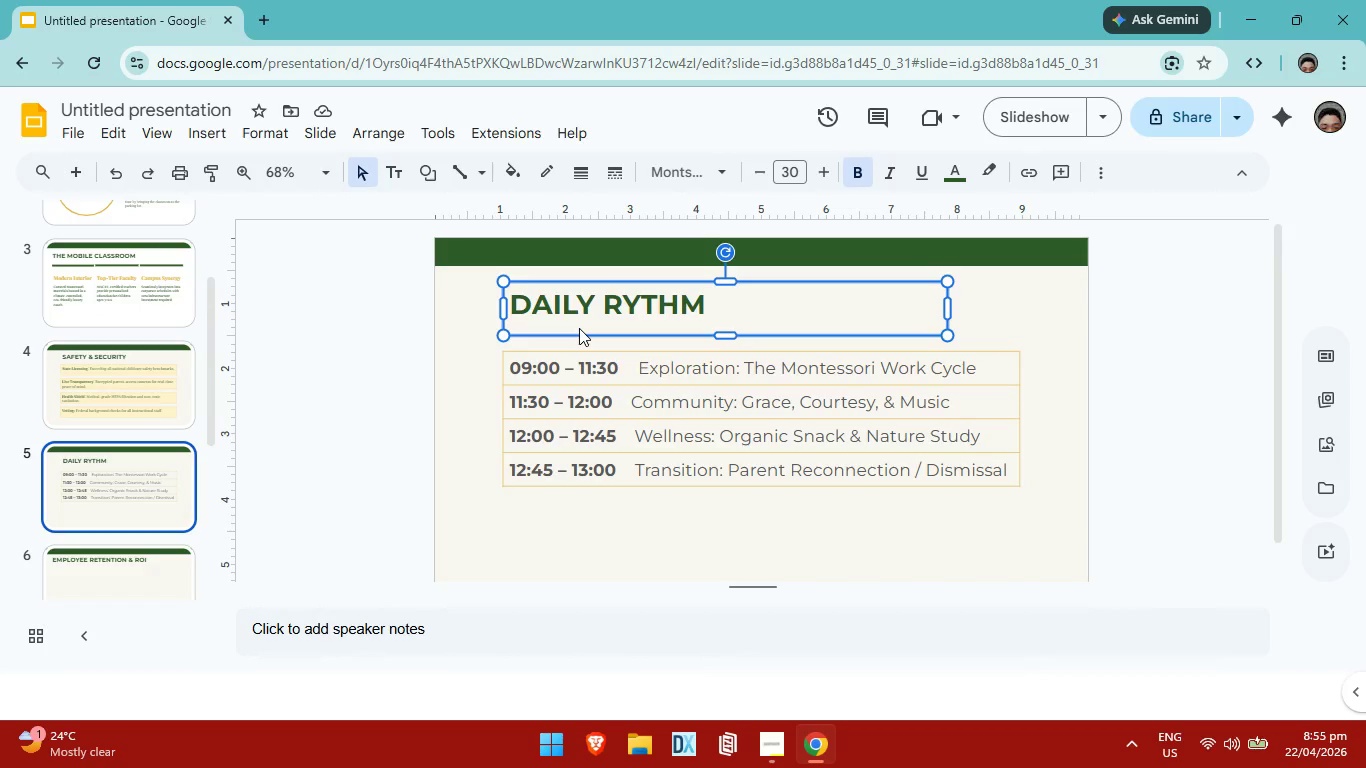 
key(ArrowDown)
 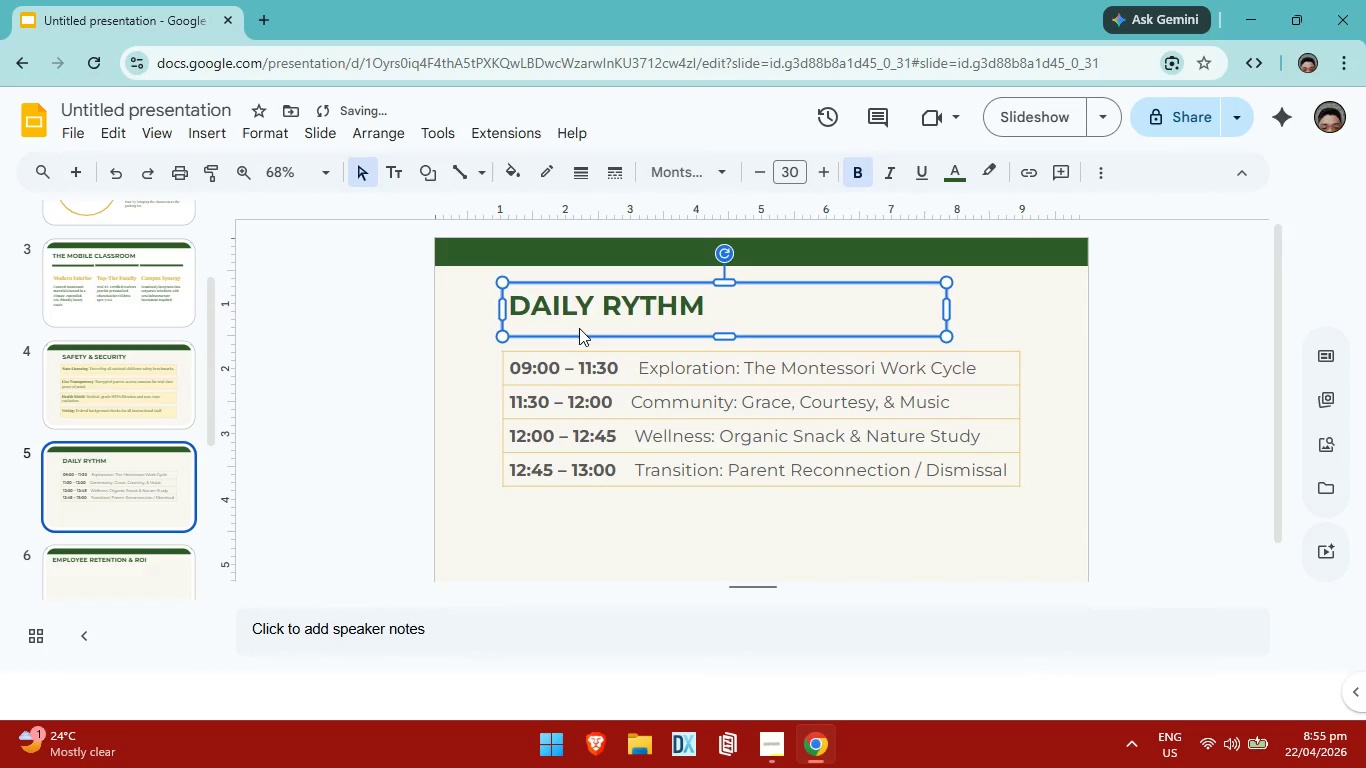 
key(ArrowLeft)
 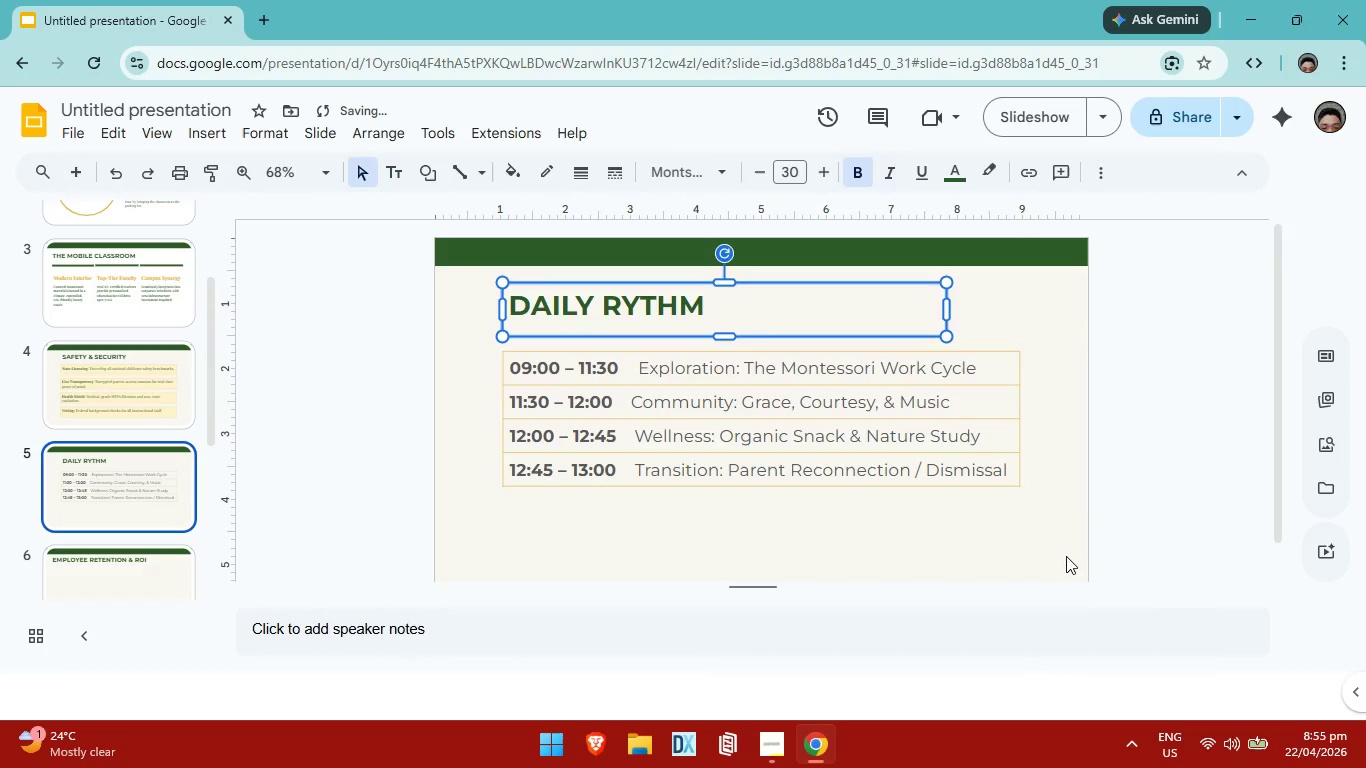 
left_click([1067, 554])
 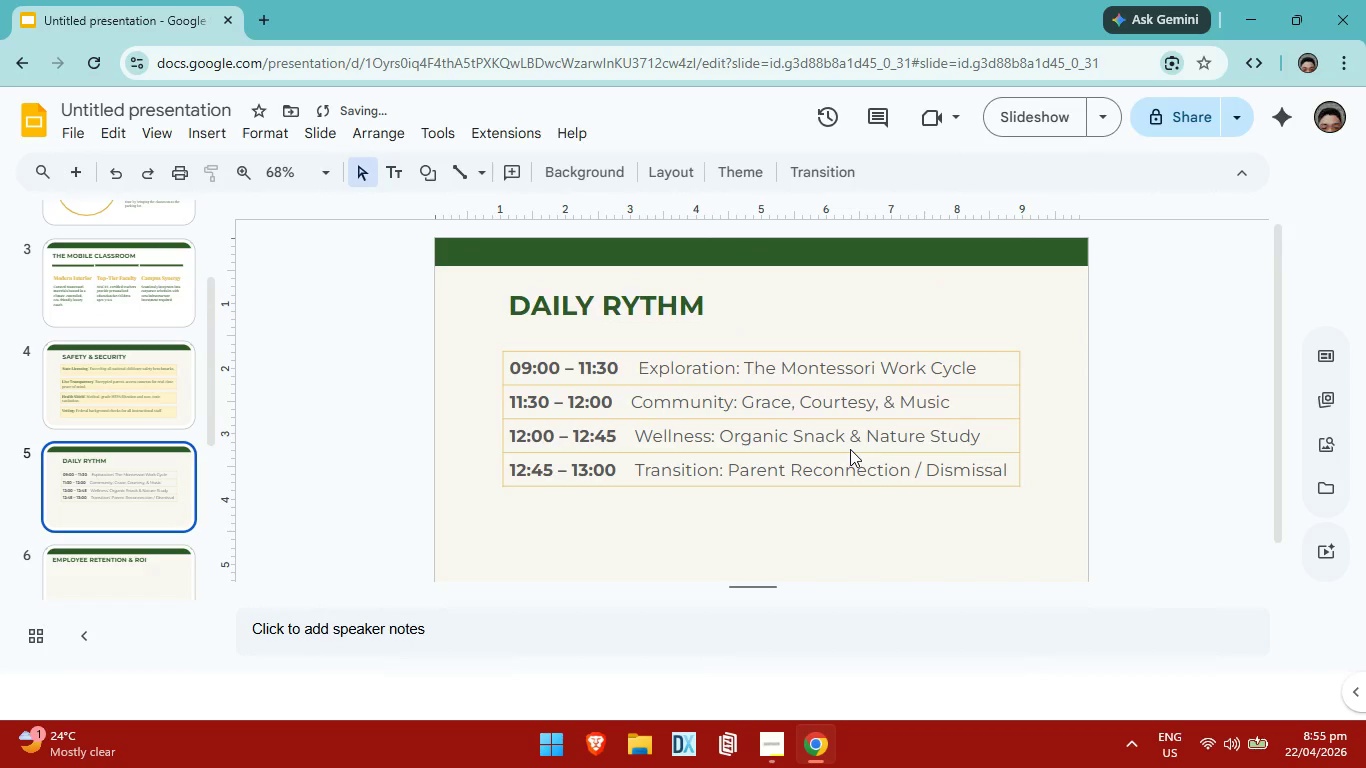 
scroll: coordinate [850, 443], scroll_direction: up, amount: 1.0
 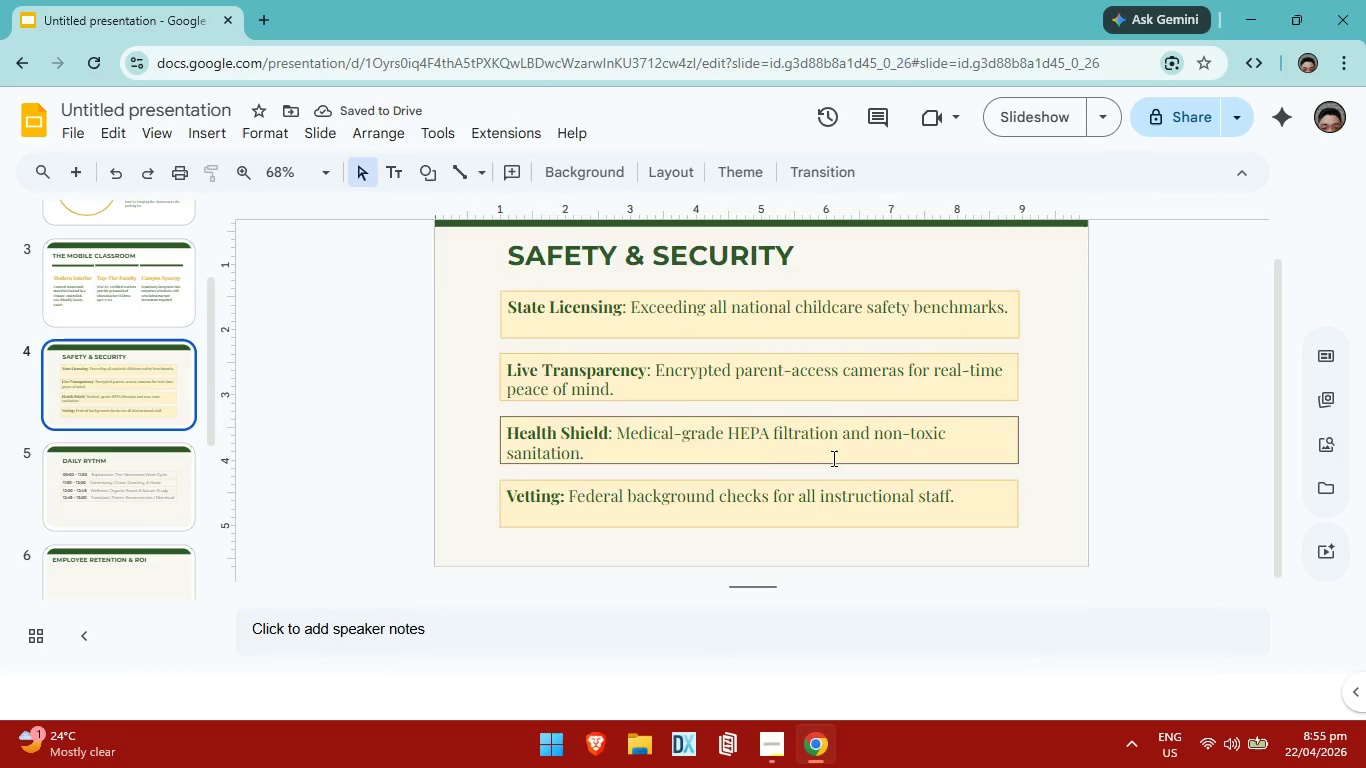 
scroll: coordinate [817, 378], scroll_direction: none, amount: 0.0
 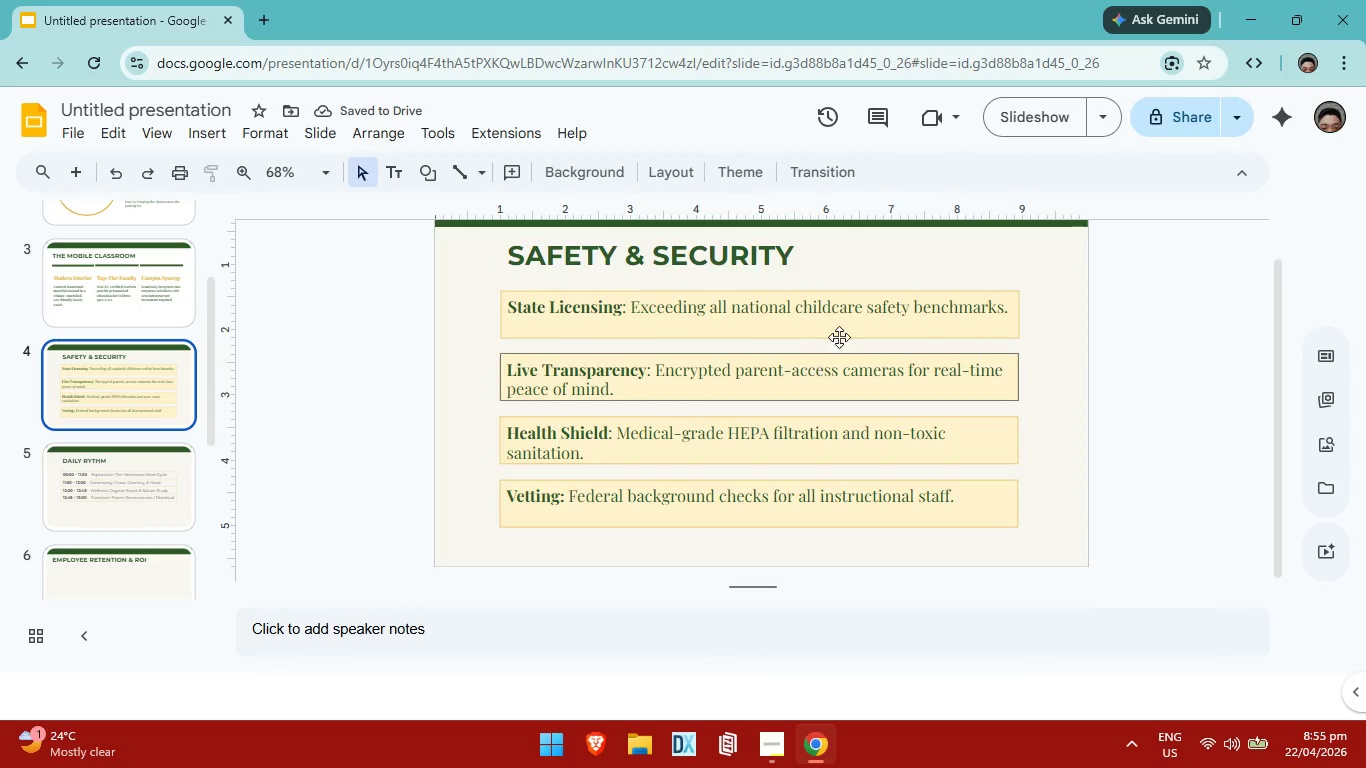 
left_click([844, 331])
 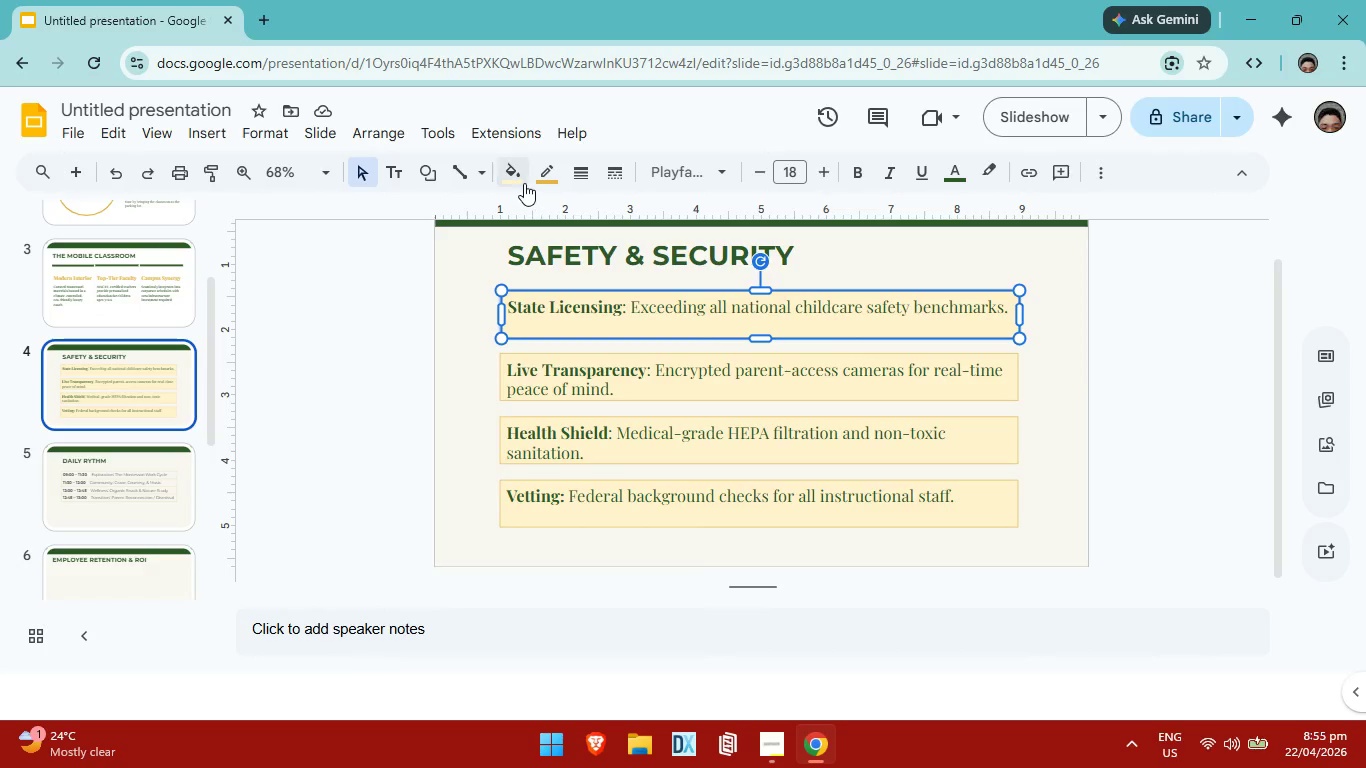 
left_click([523, 183])
 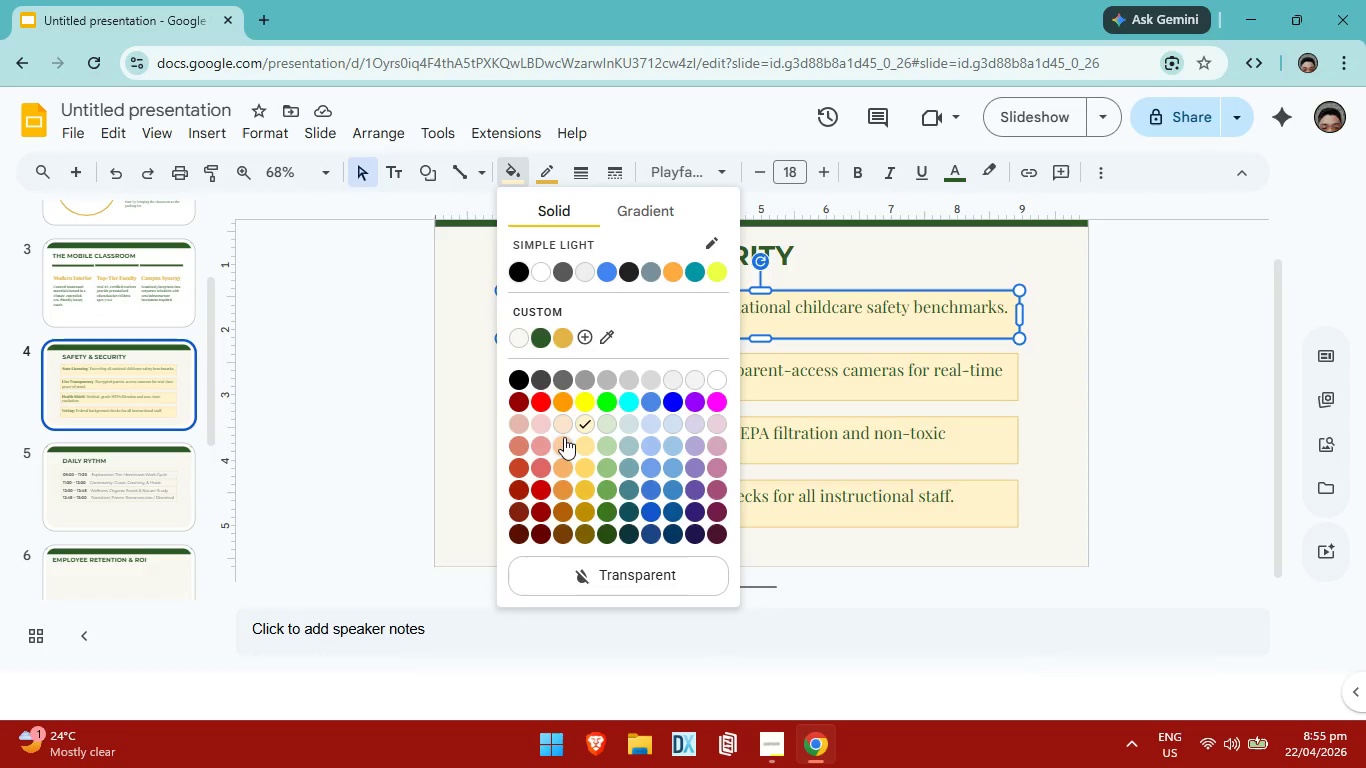 
left_click([564, 426])
 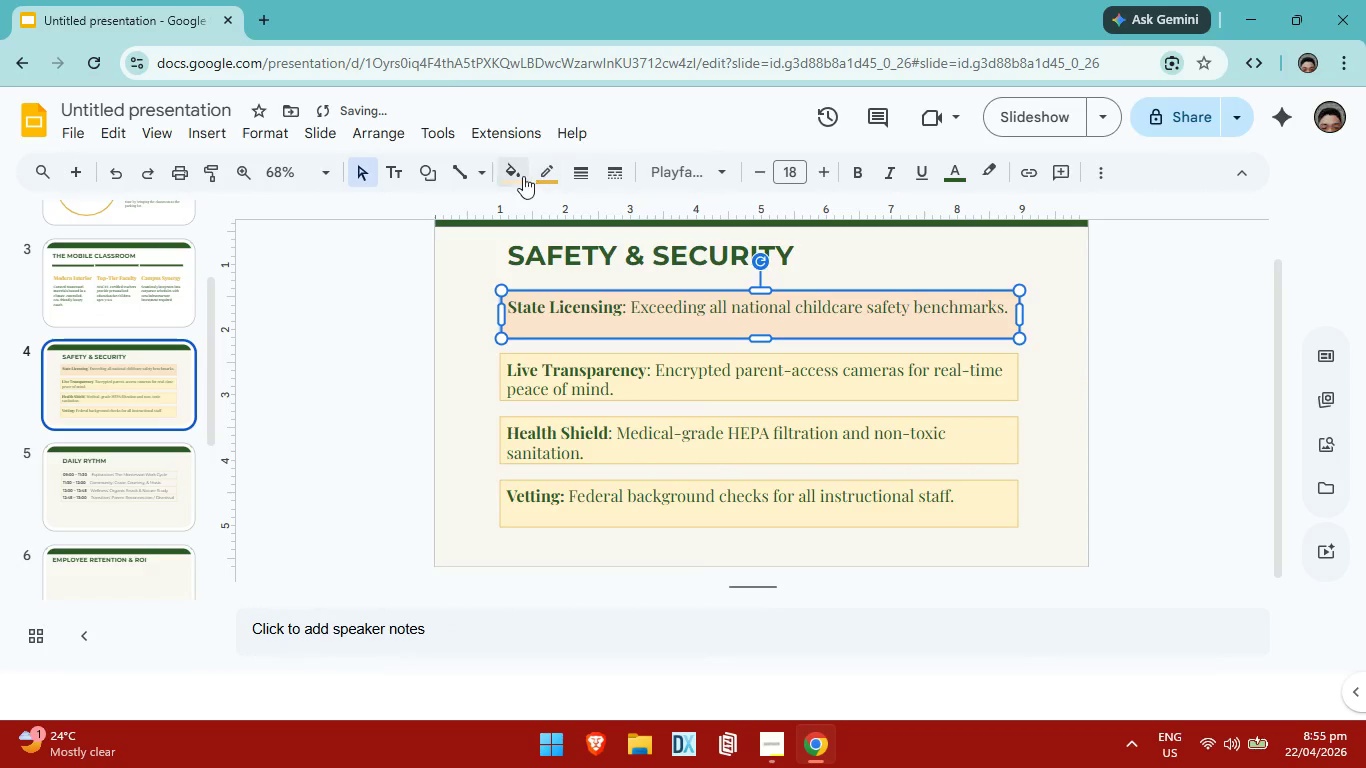 
left_click([509, 173])
 